 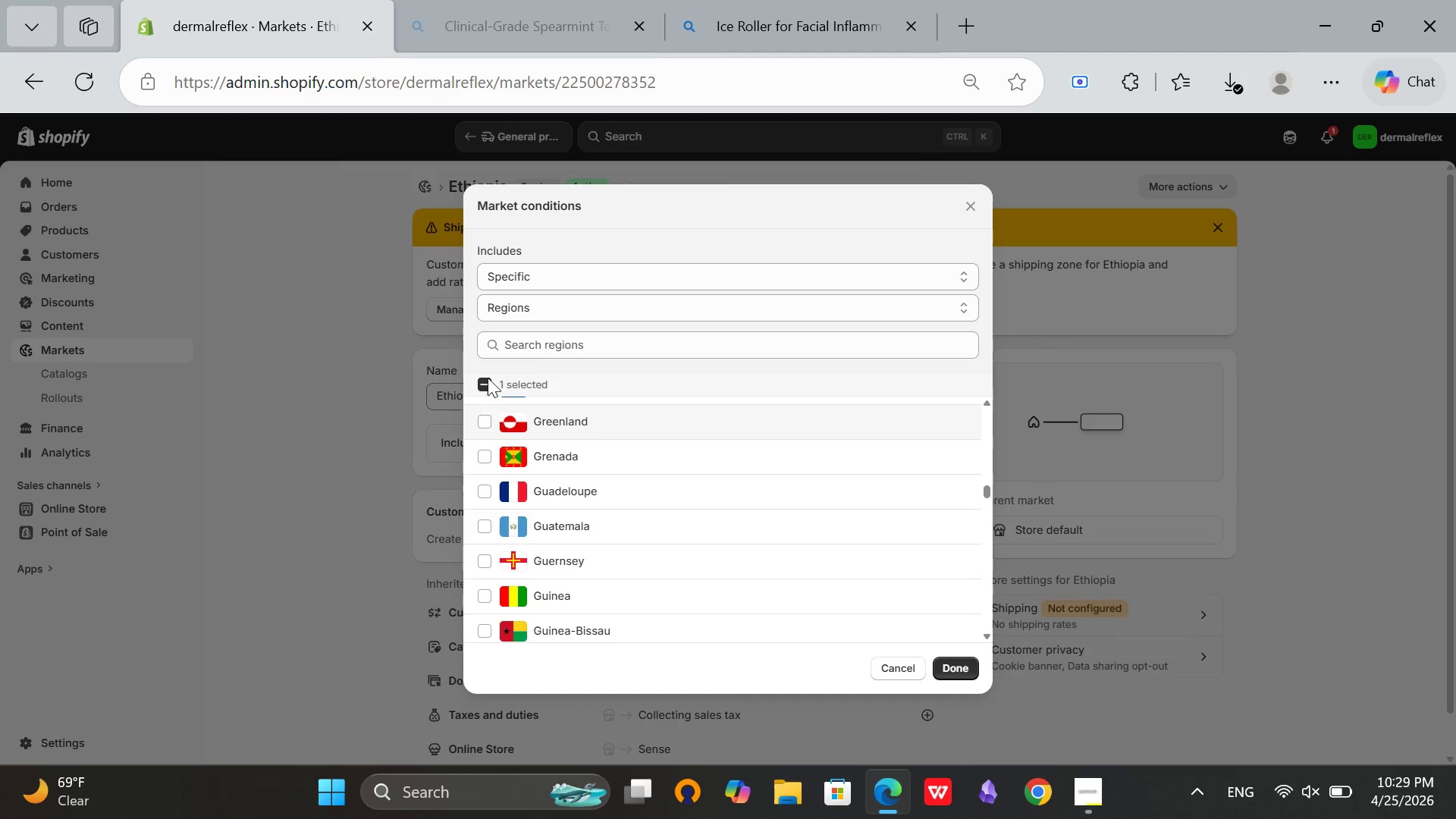 
left_click([487, 379])
 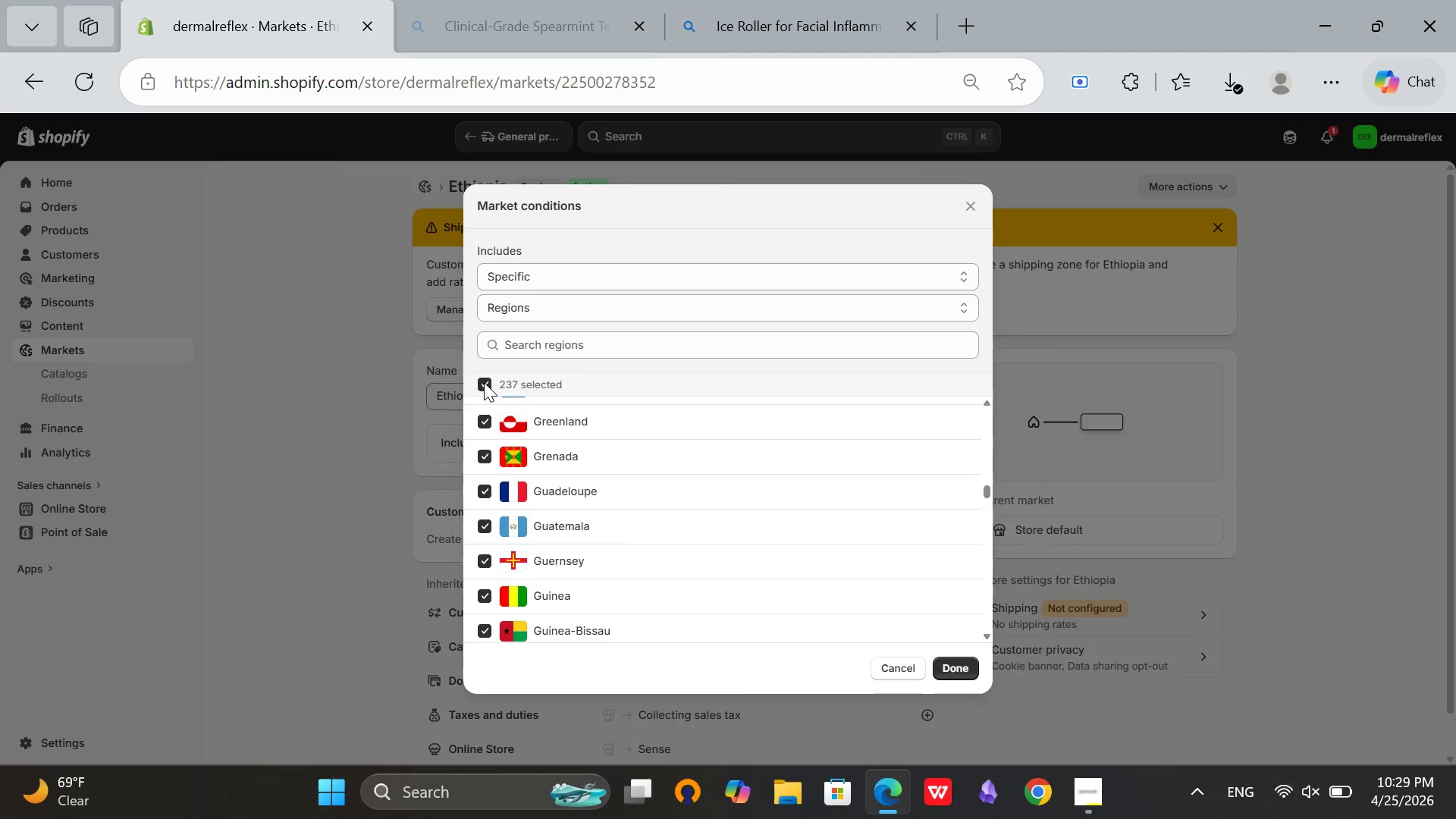 
left_click([484, 382])
 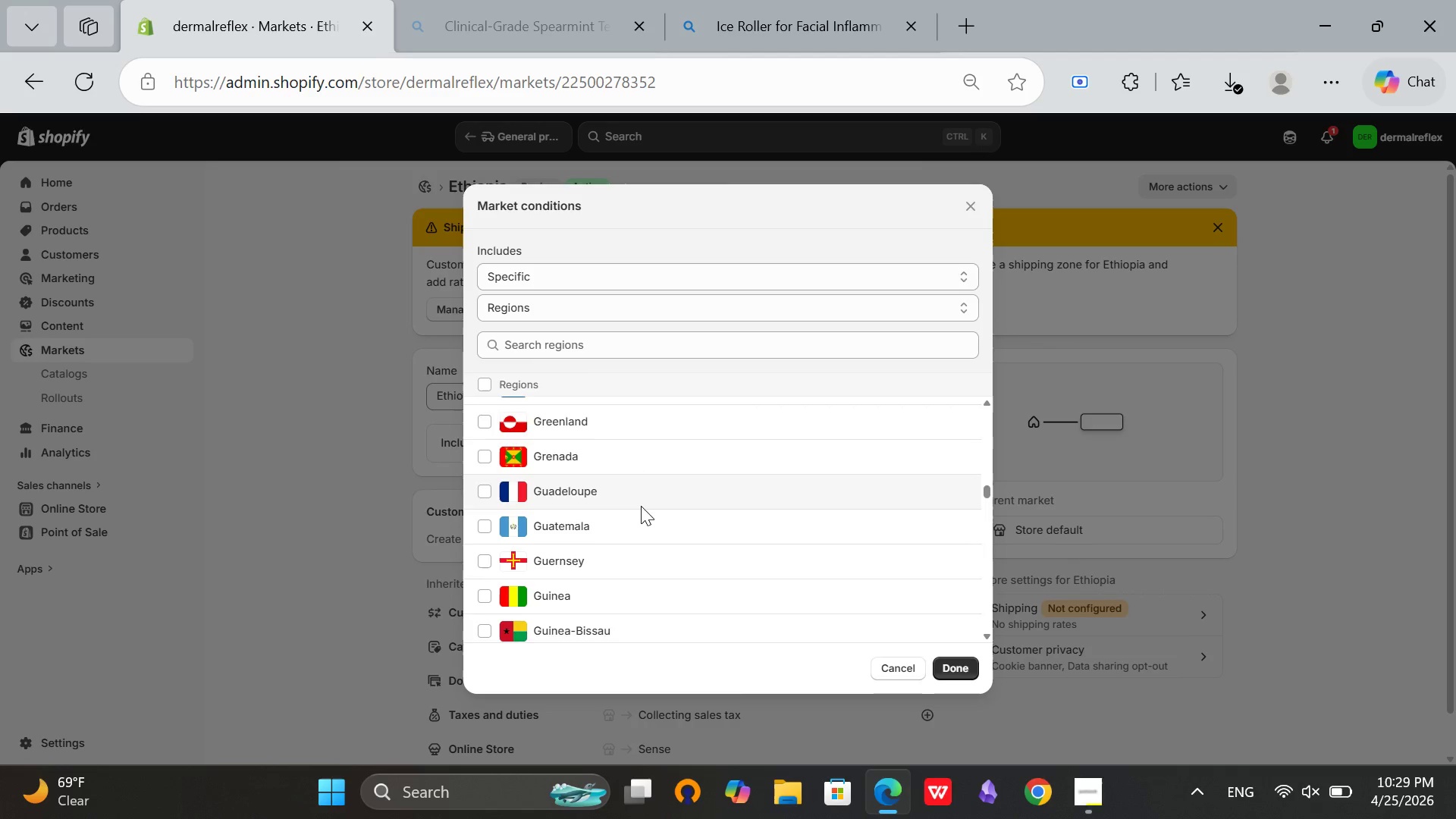 
scroll: coordinate [609, 585], scroll_direction: down, amount: 45.0
 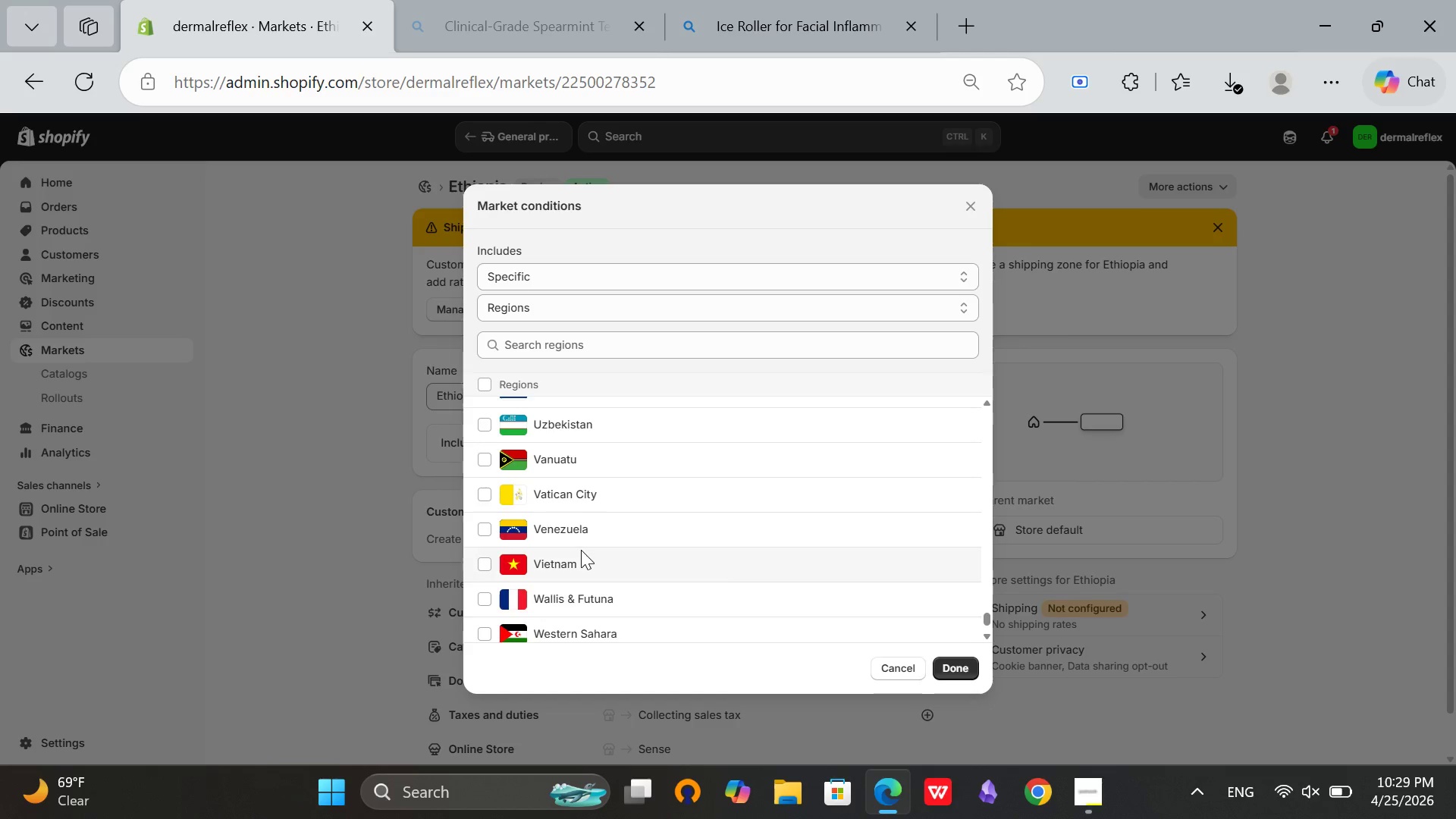 
scroll: coordinate [581, 550], scroll_direction: up, amount: 1.0
 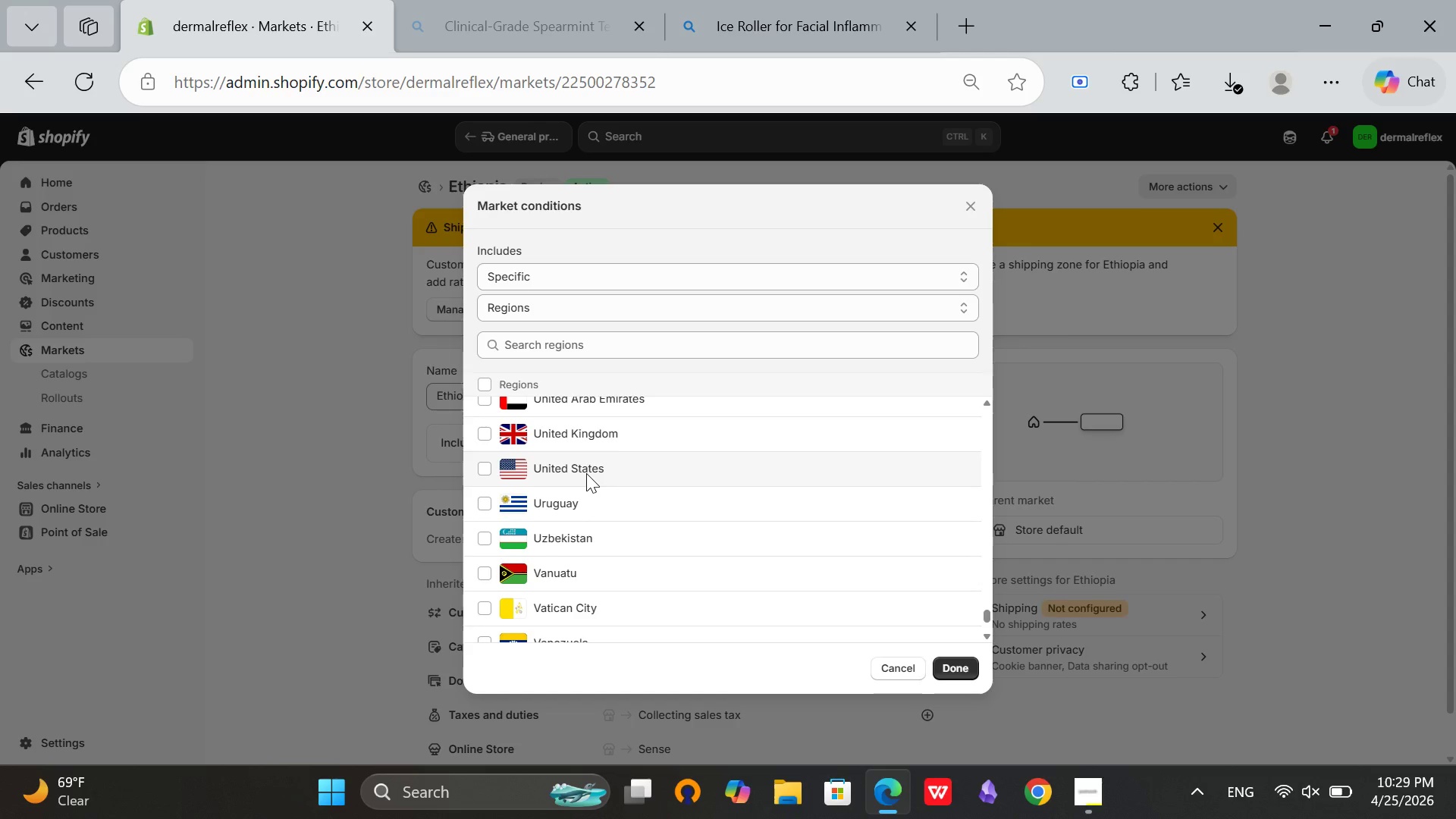 
left_click([586, 473])
 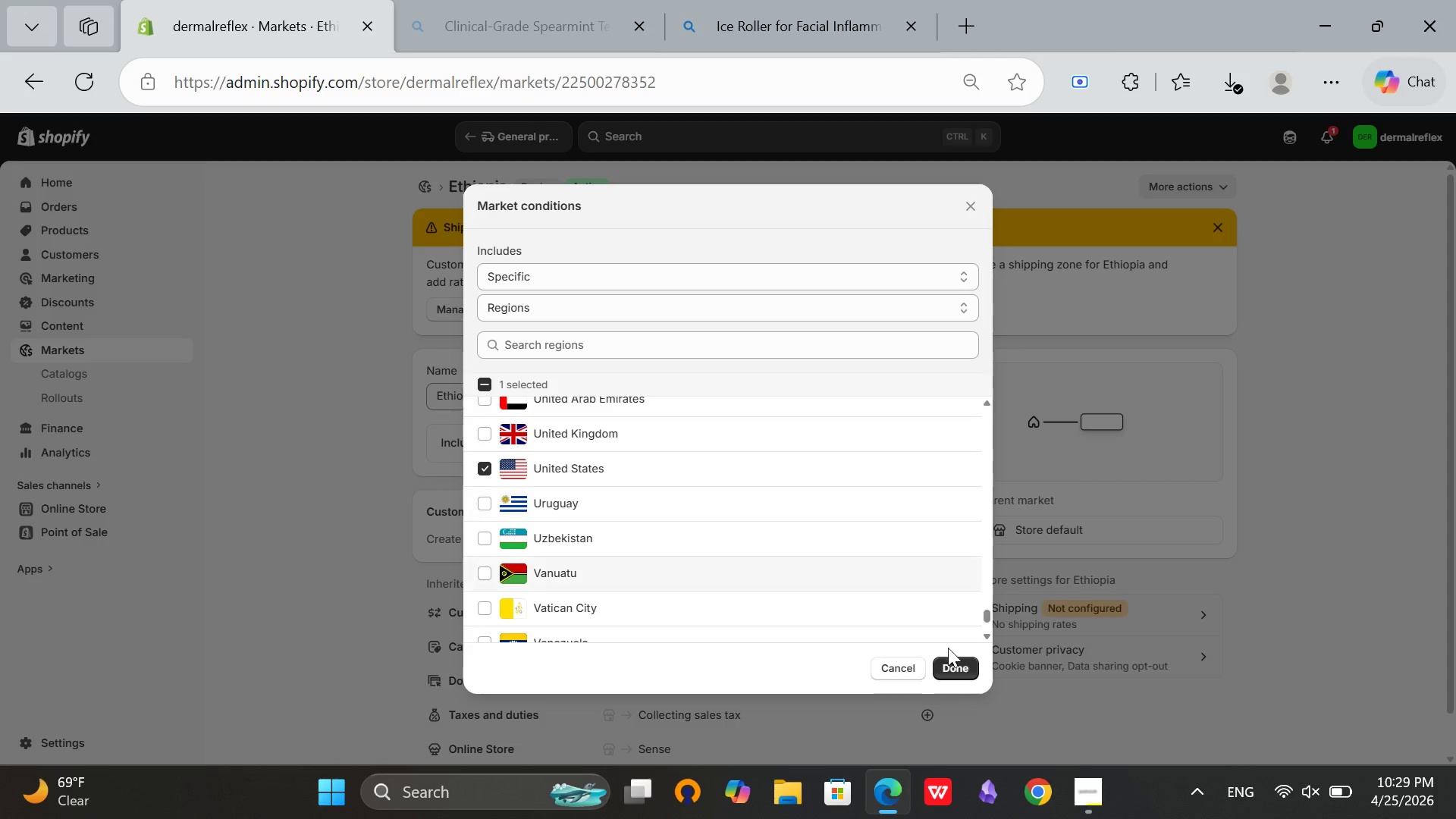 
left_click([958, 667])
 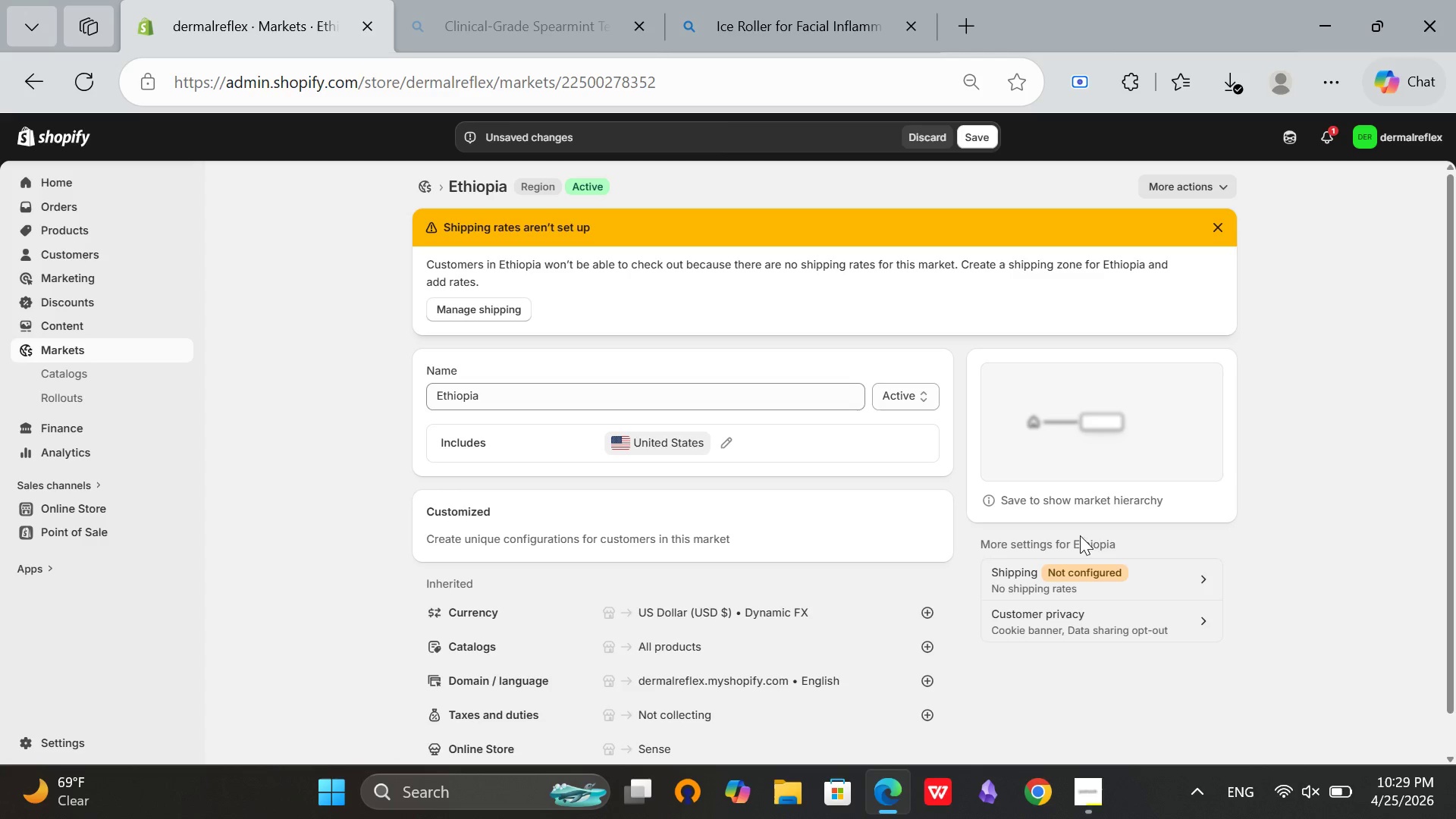 
wait(5.89)
 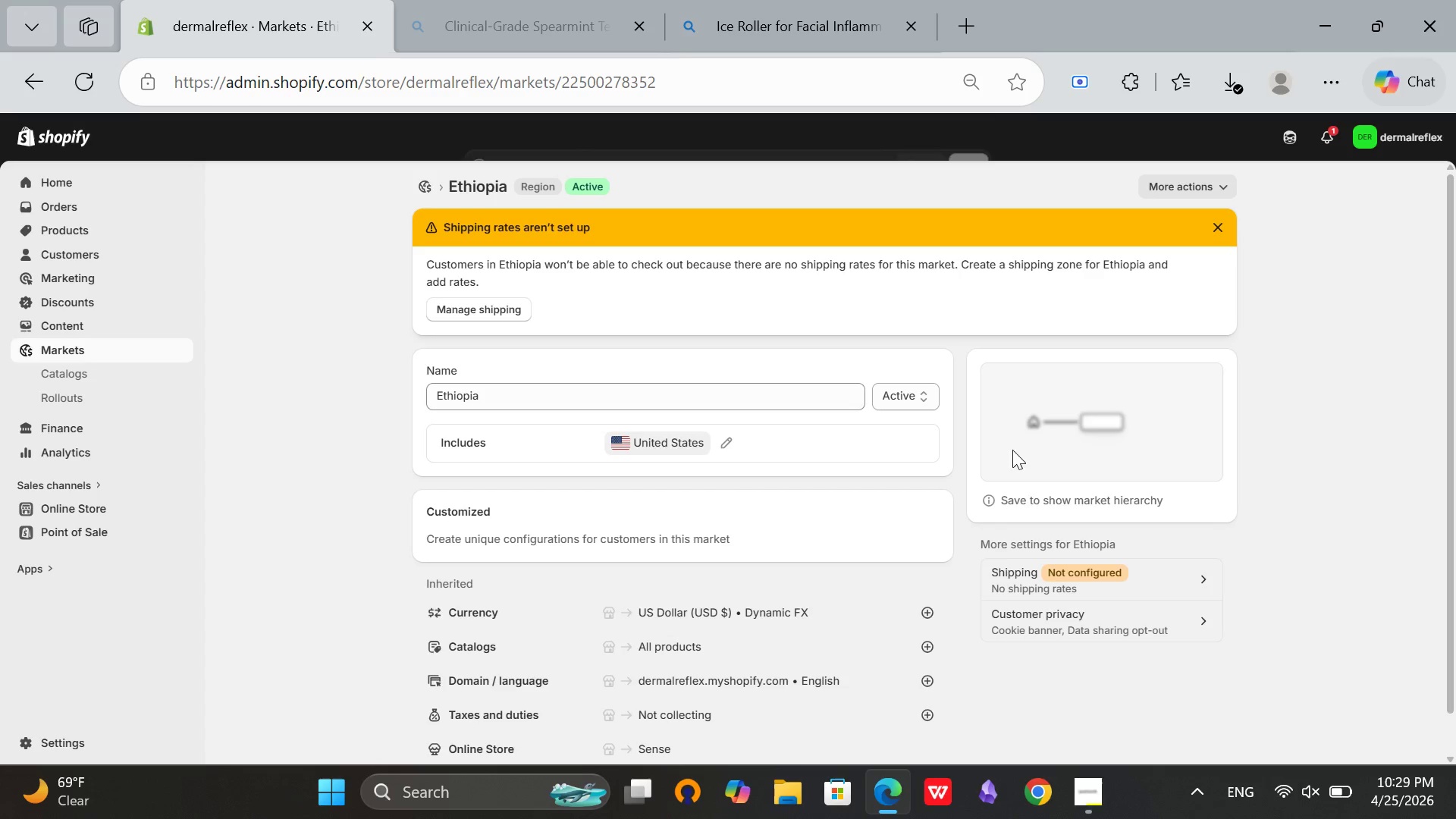 
left_click([592, 397])
 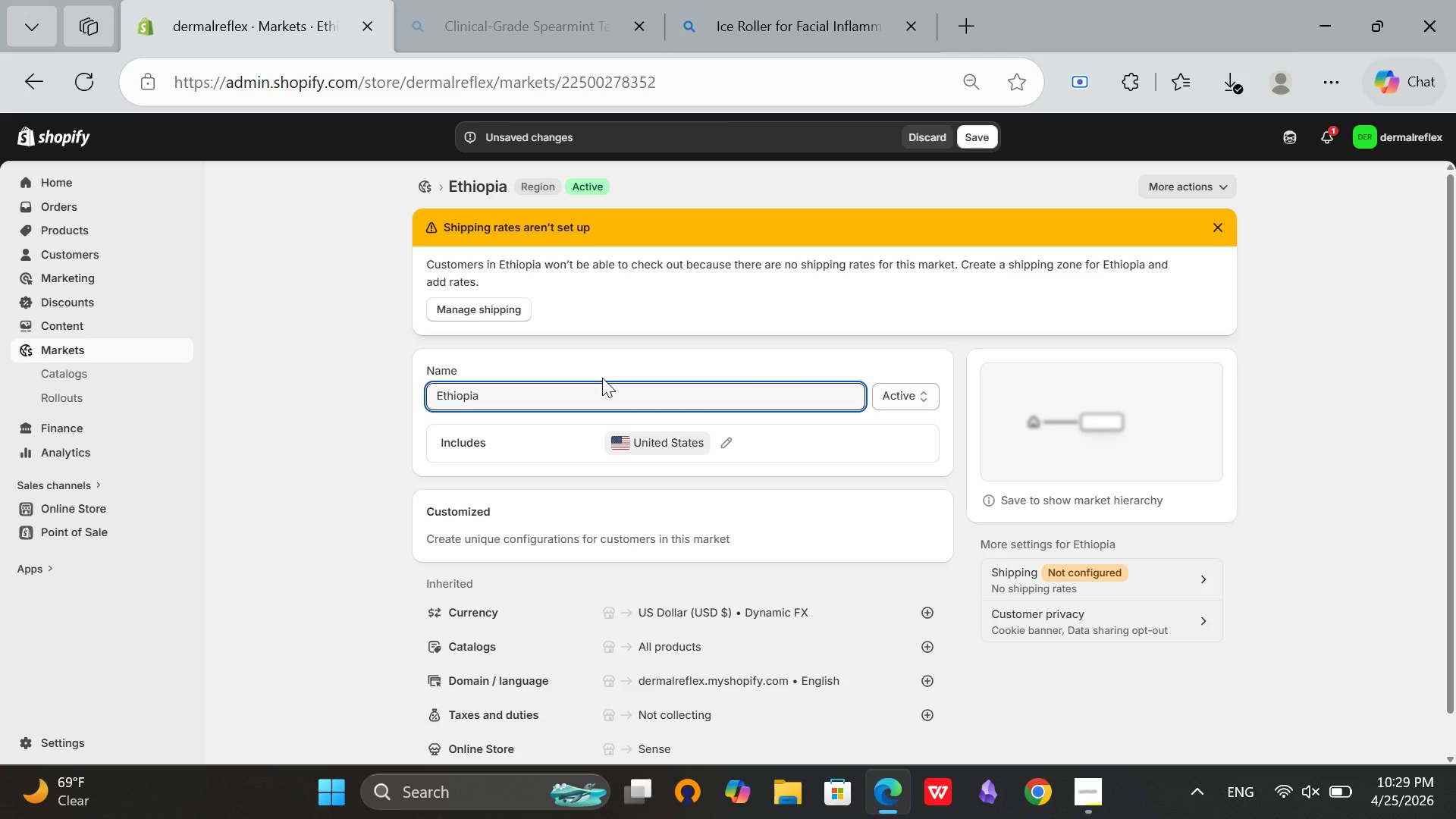 
hold_key(key=Backspace, duration=1.03)
 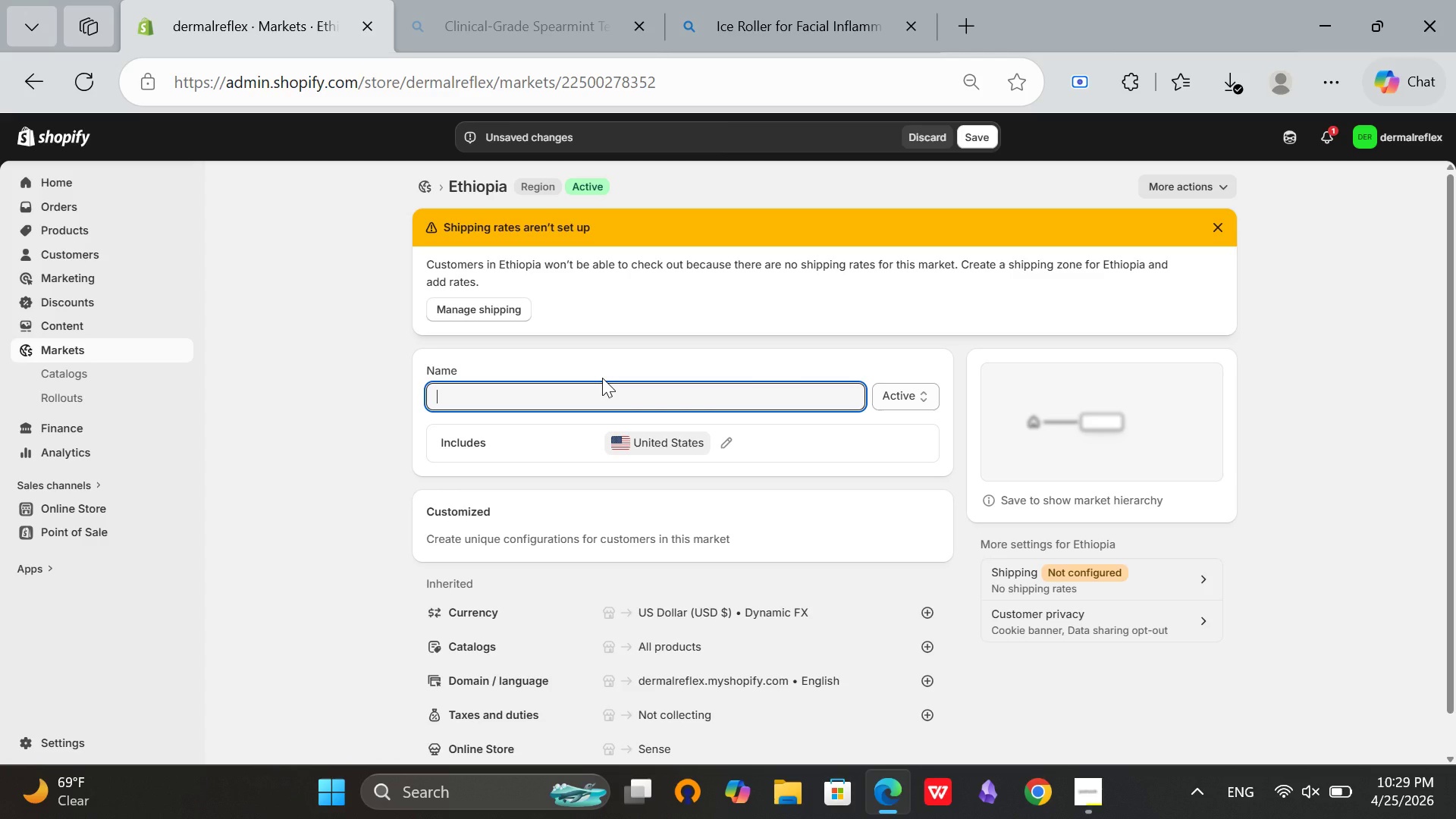 
type(United States)
 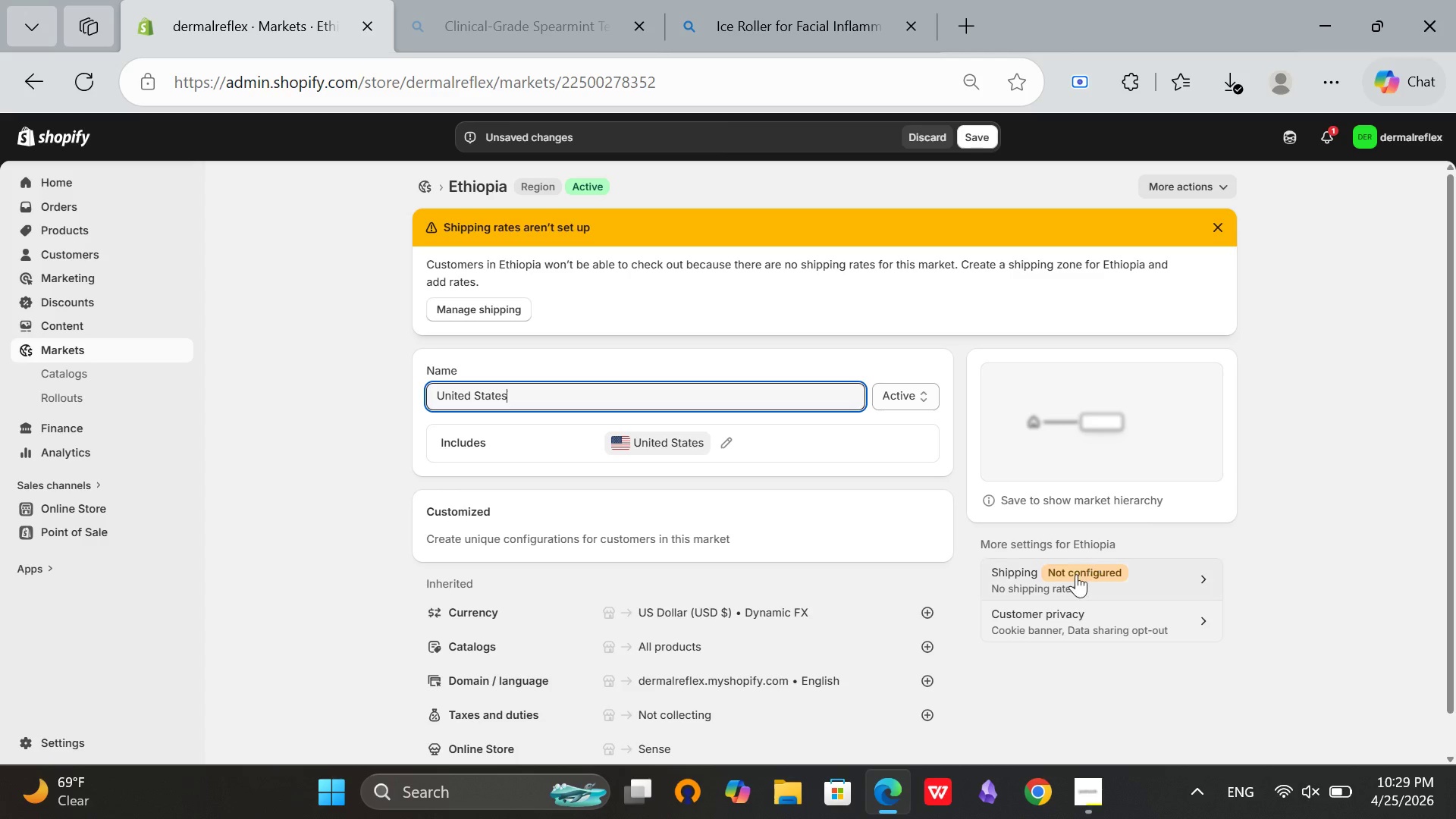 
left_click([1075, 575])
 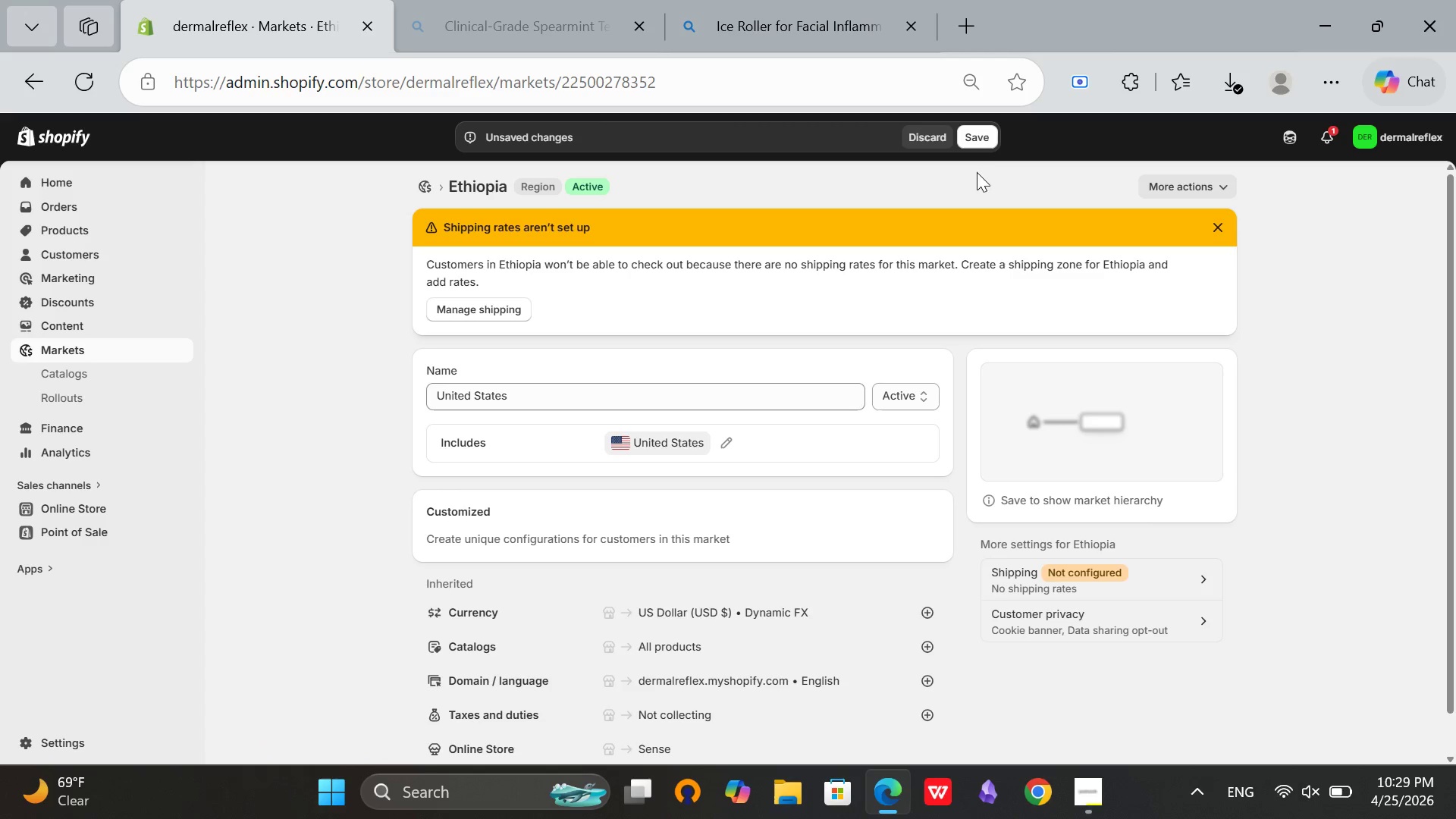 
left_click([977, 143])
 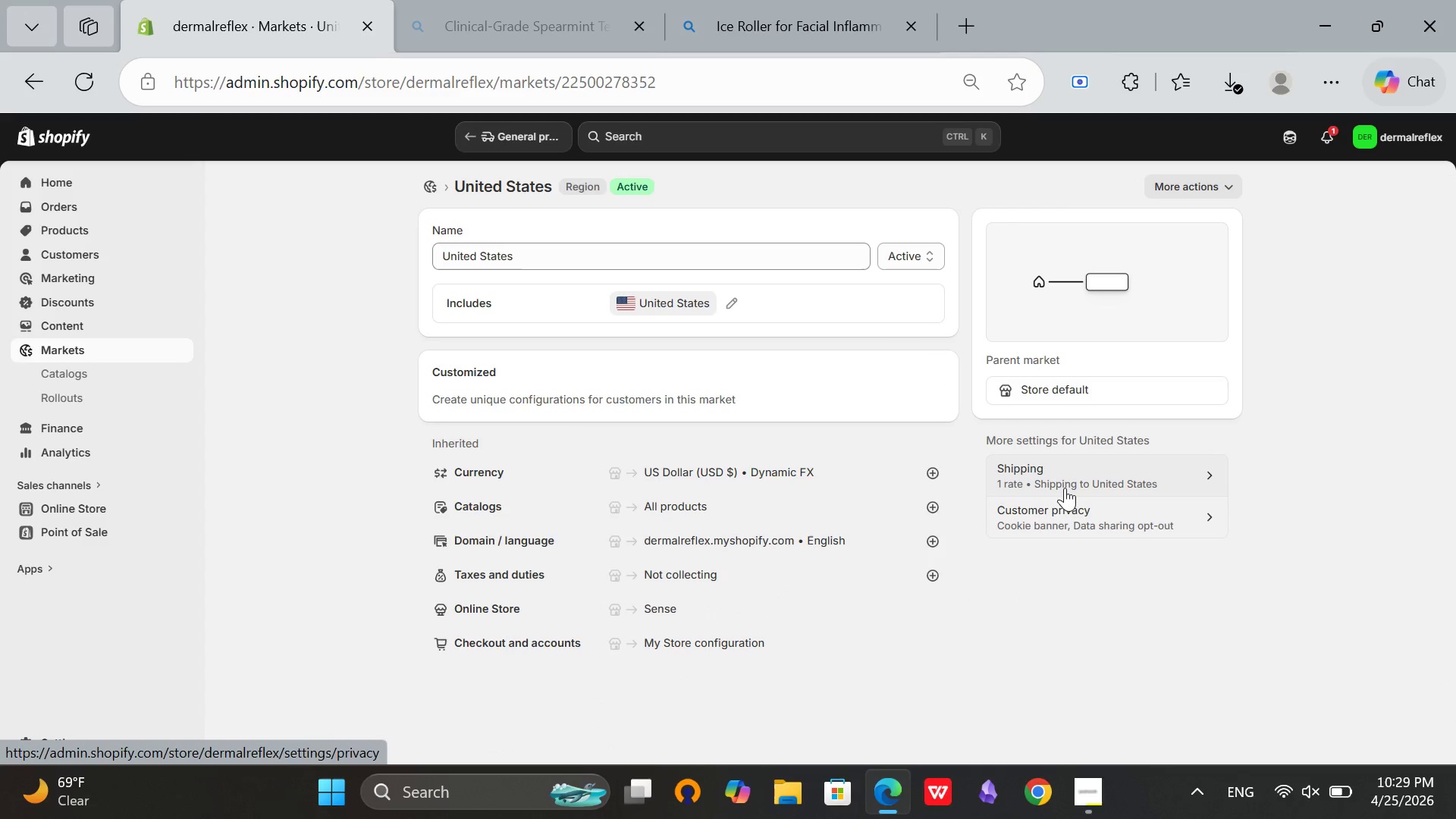 
wait(6.52)
 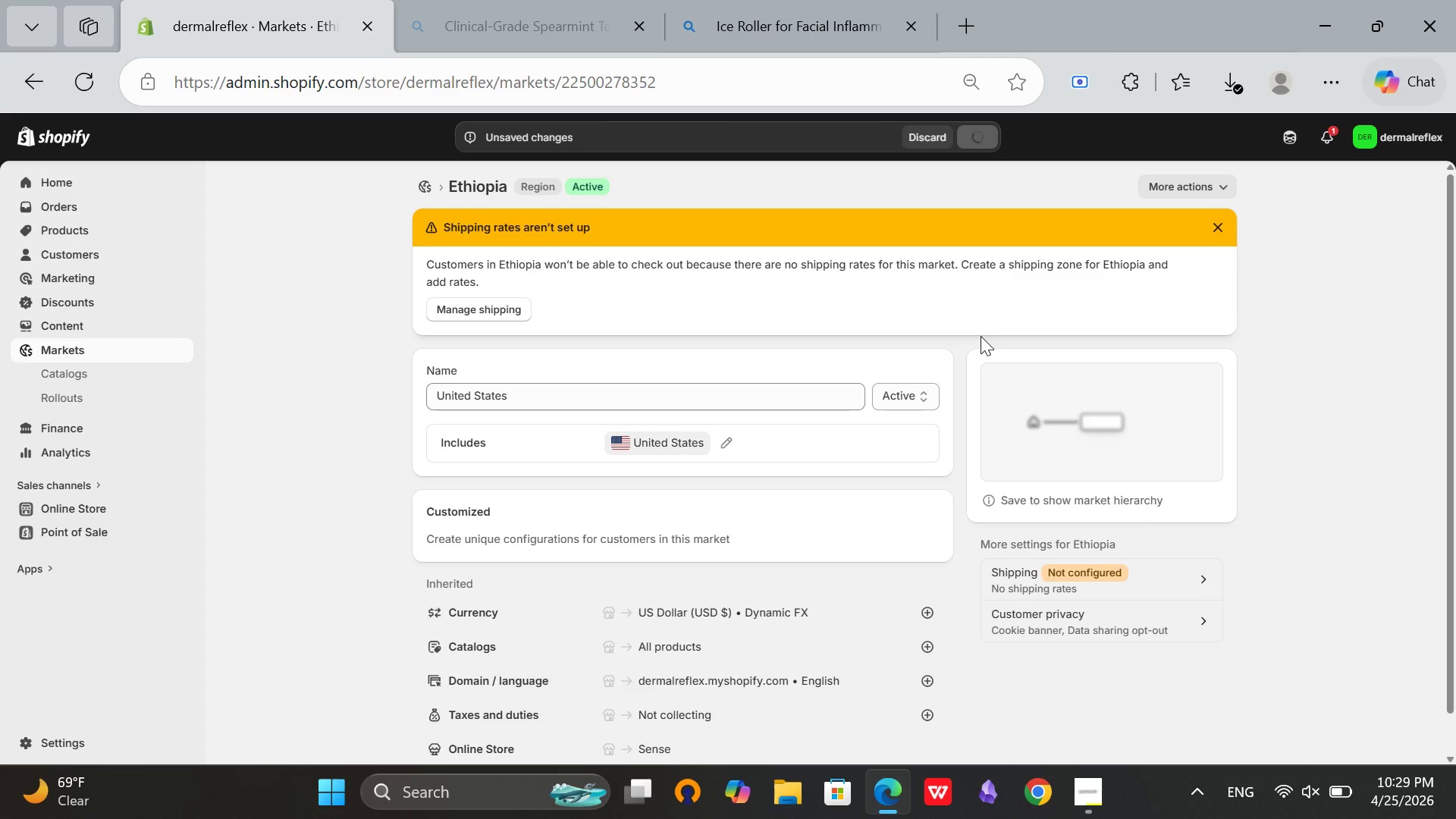 
left_click([1075, 475])
 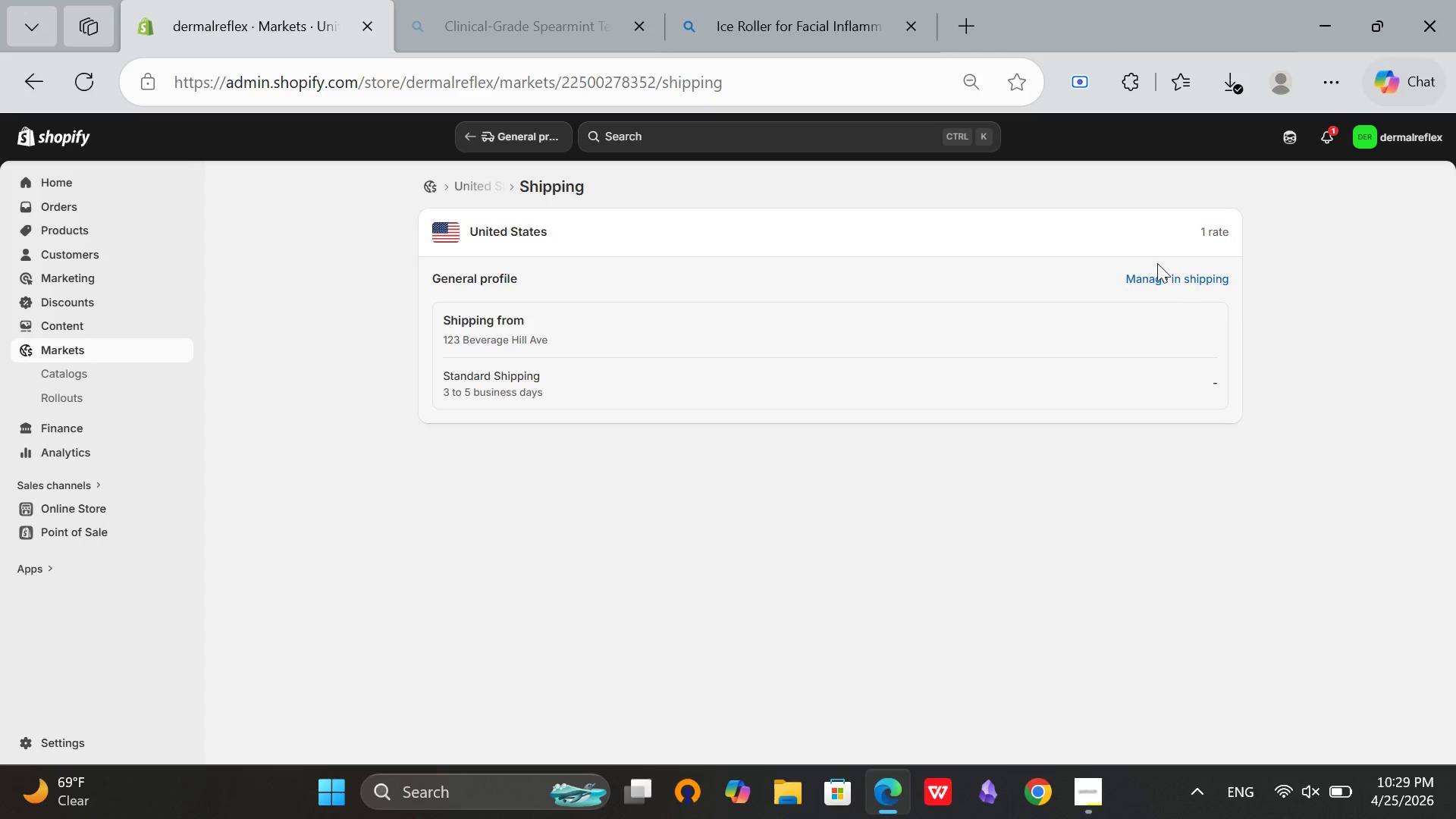 
left_click([1153, 281])
 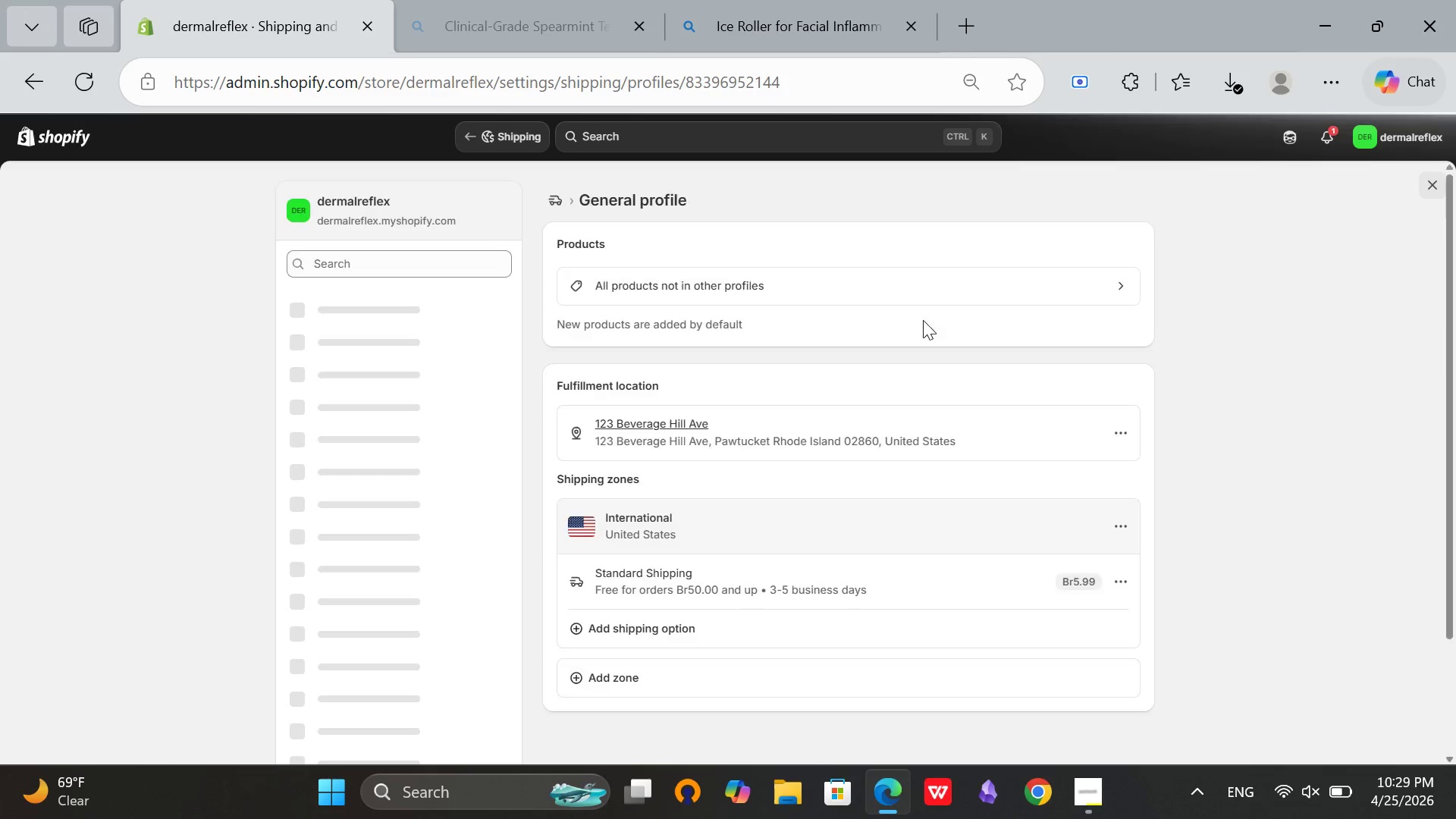 
wait(8.55)
 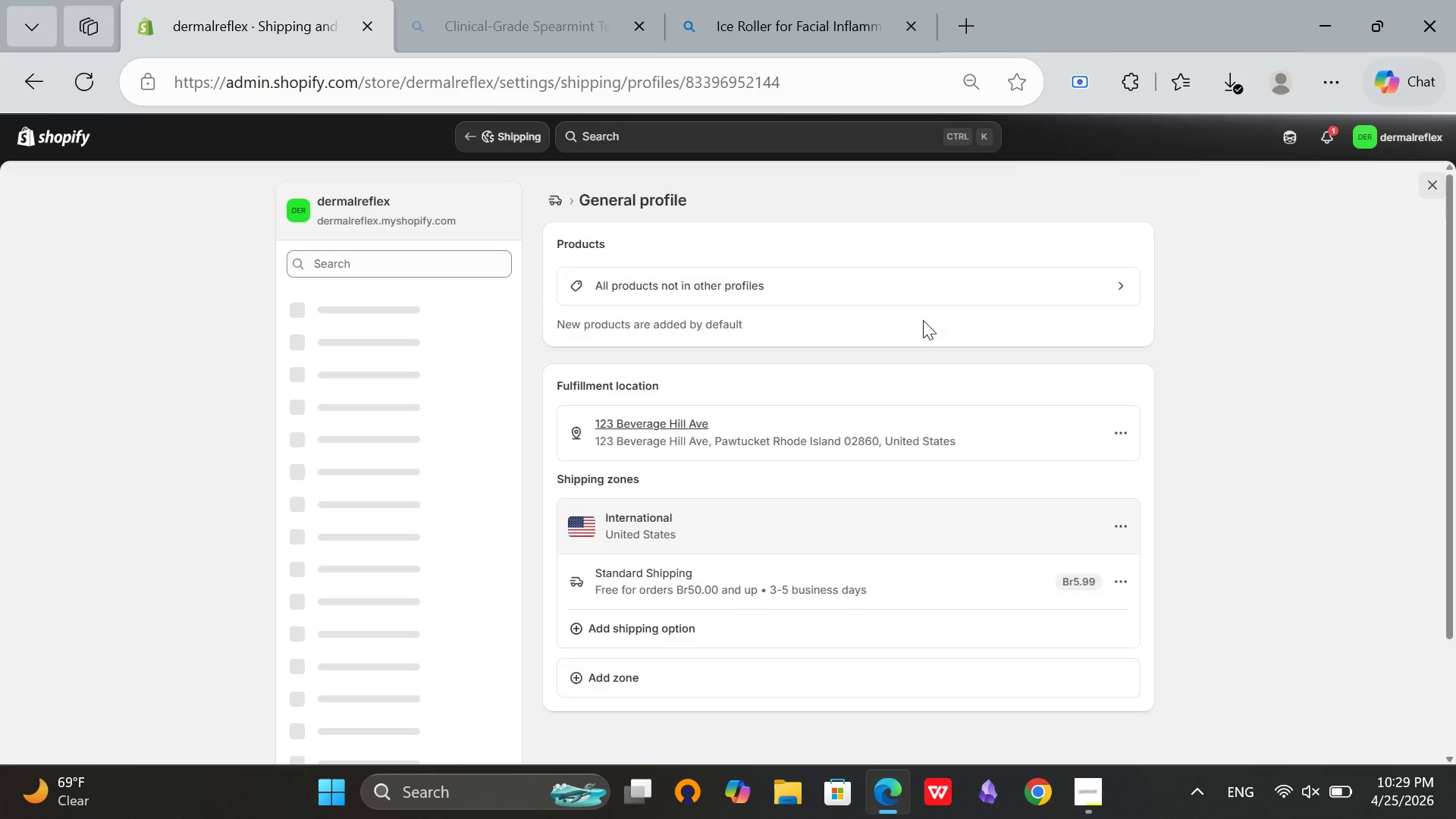 
scroll: coordinate [915, 350], scroll_direction: down, amount: 4.0
 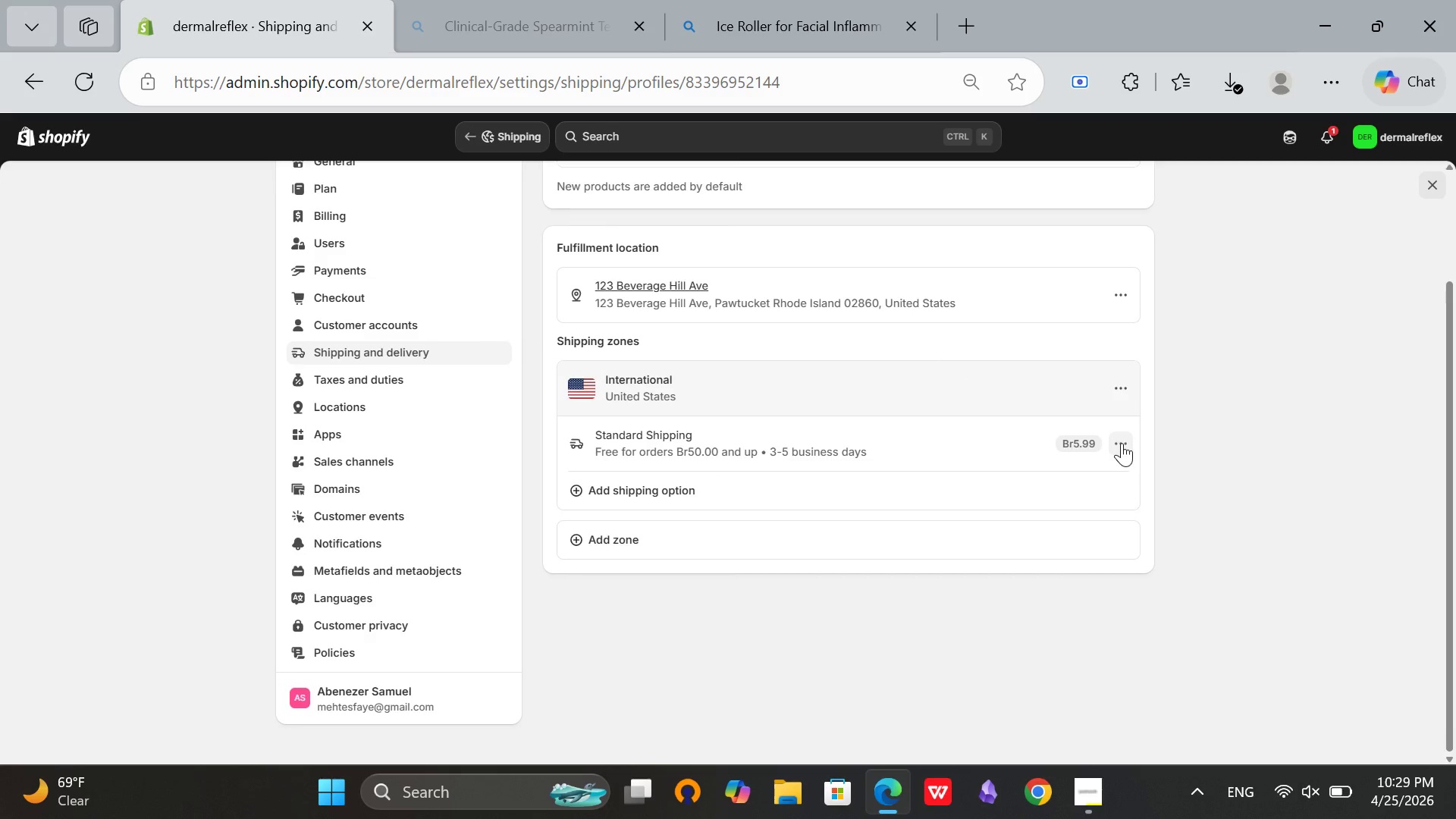 
left_click([1122, 443])
 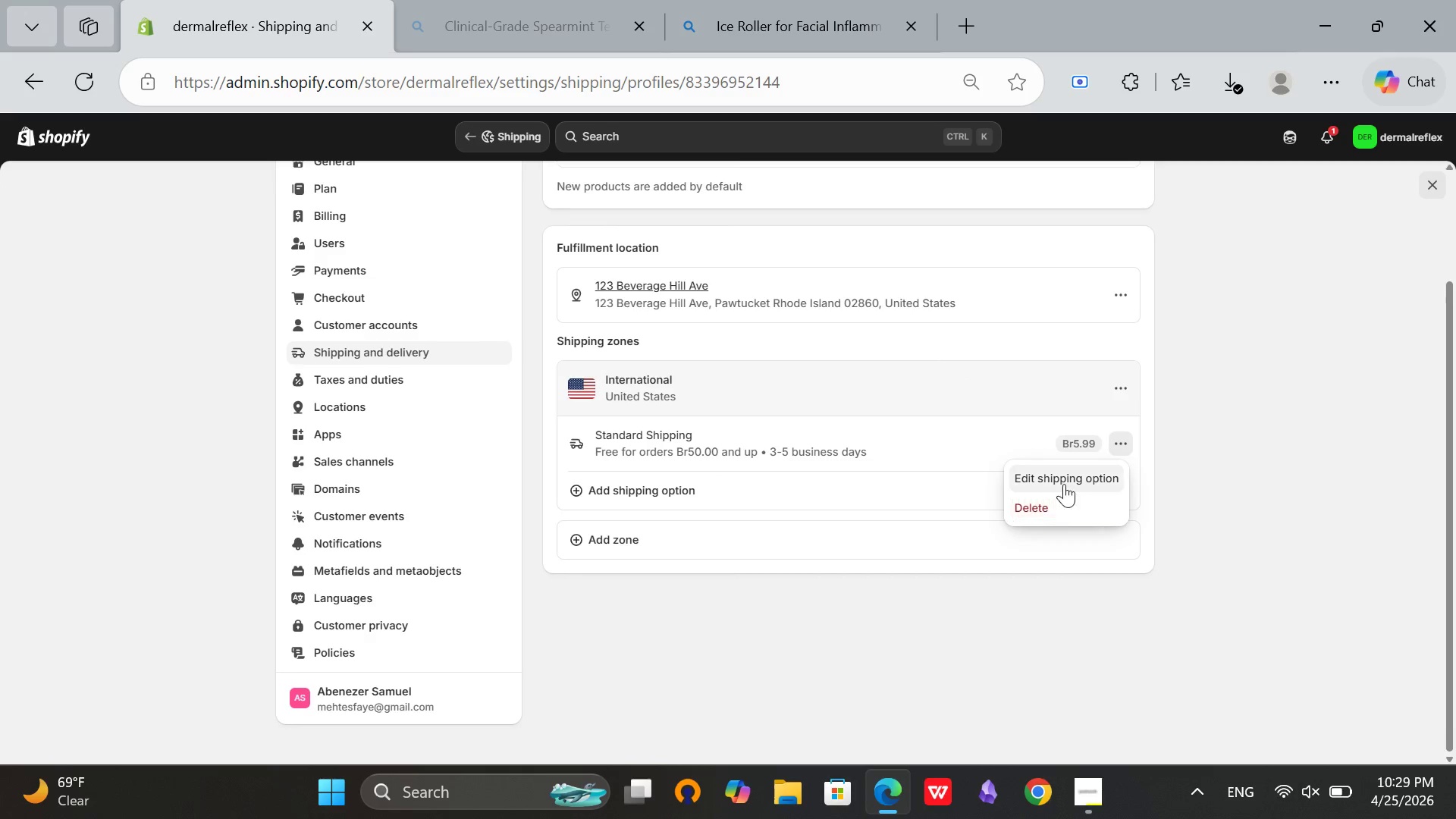 
left_click([1066, 479])
 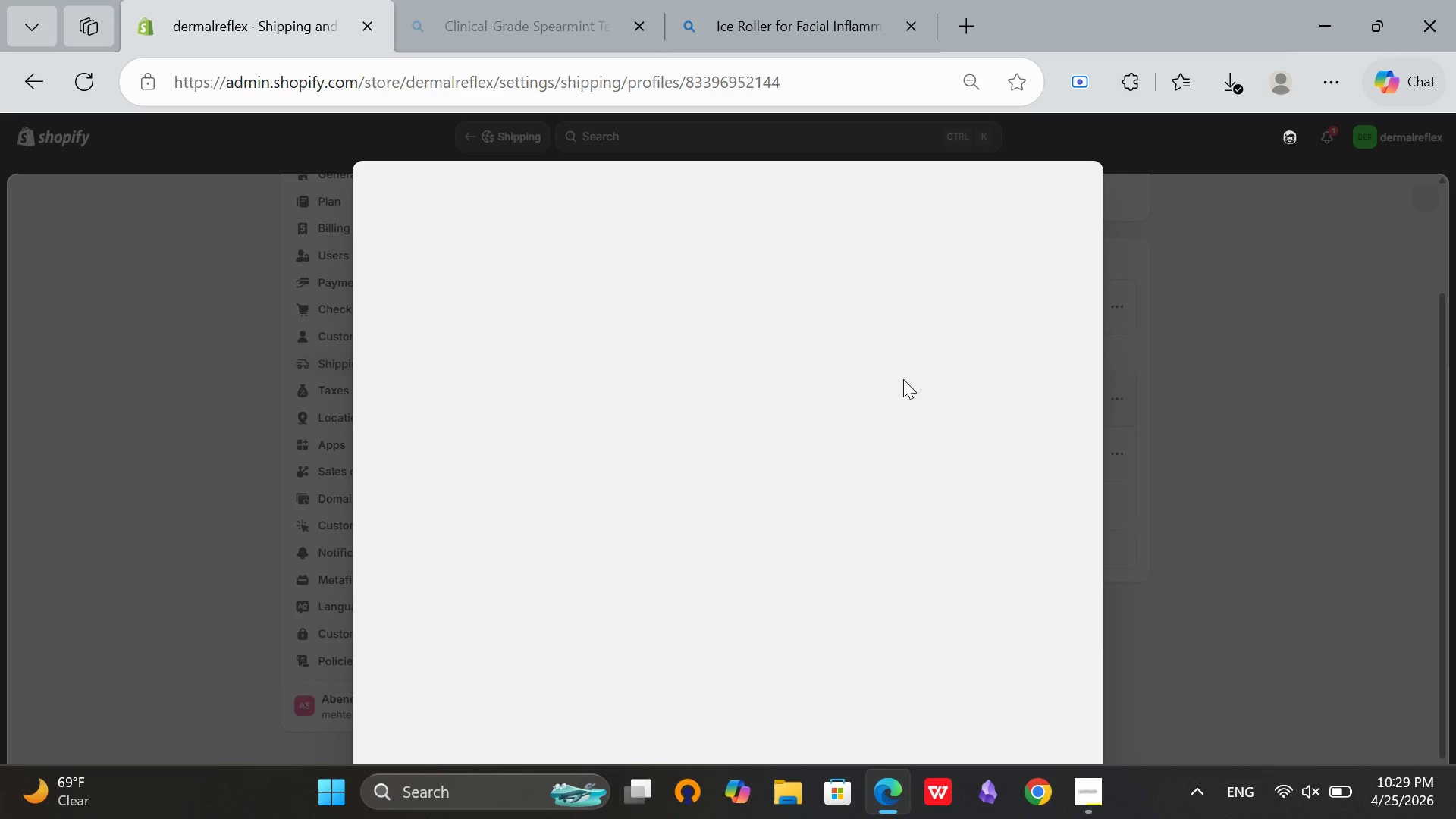 
mouse_move([834, 358])
 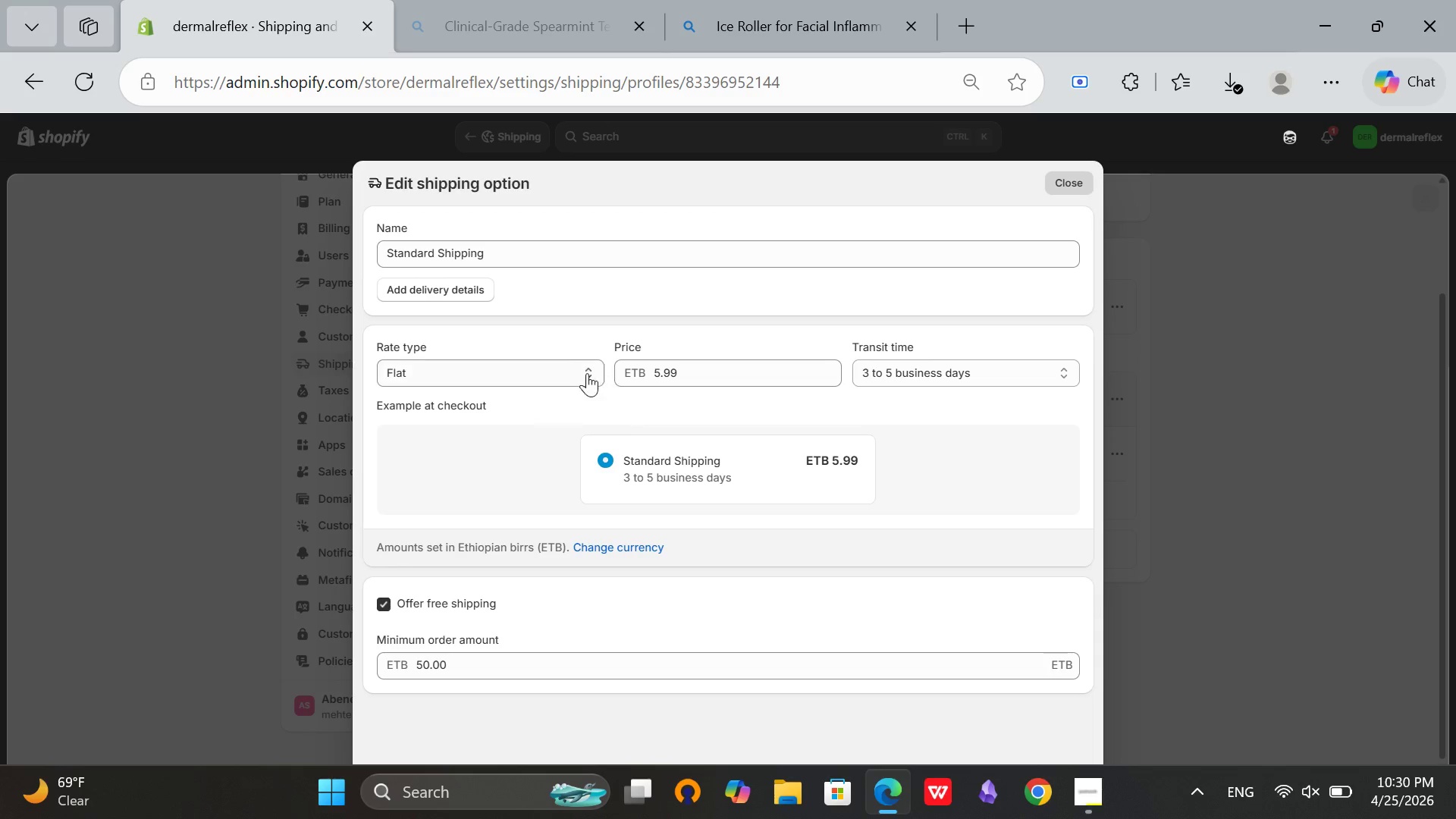 
left_click([458, 287])
 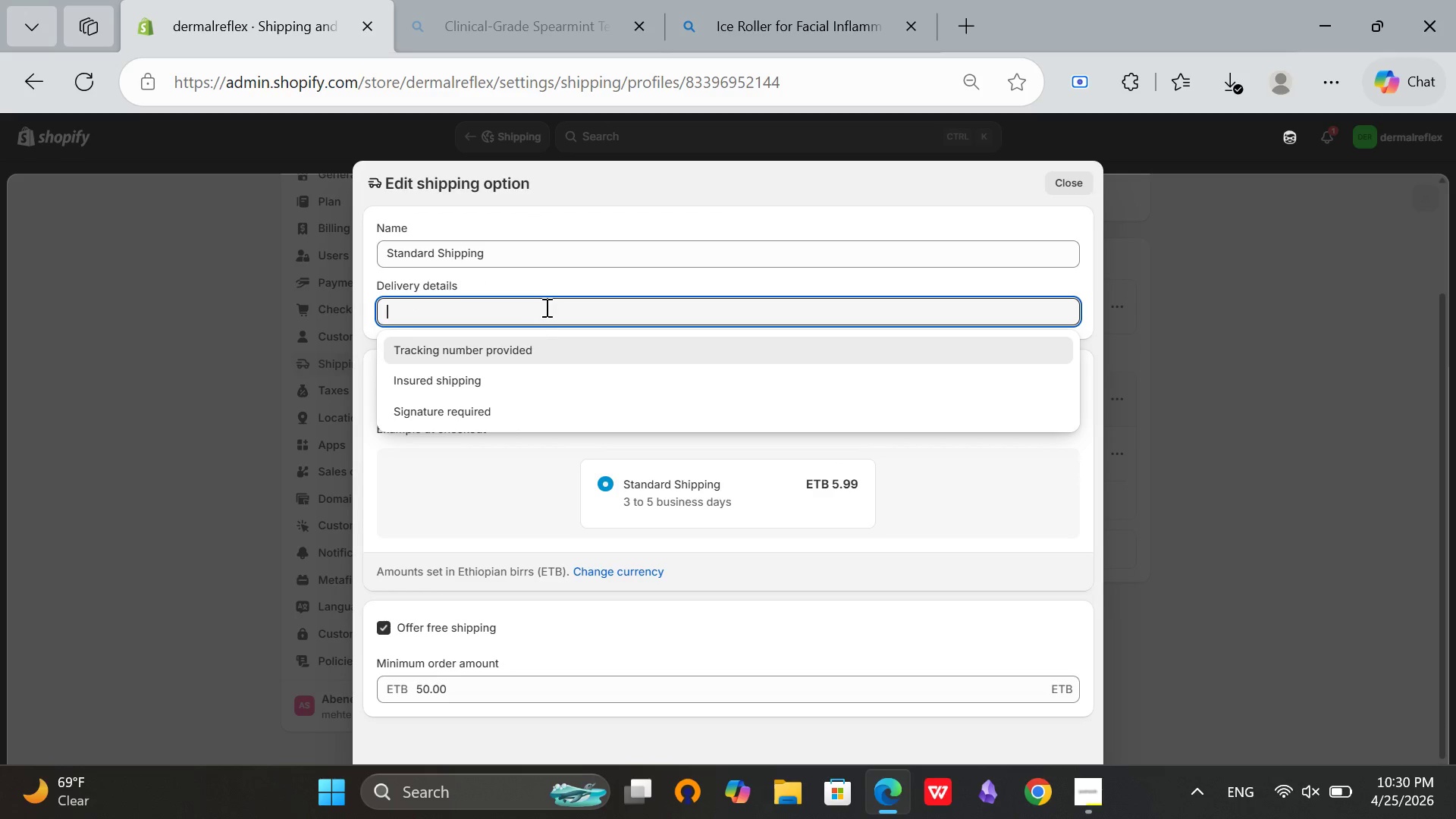 
left_click([560, 282])
 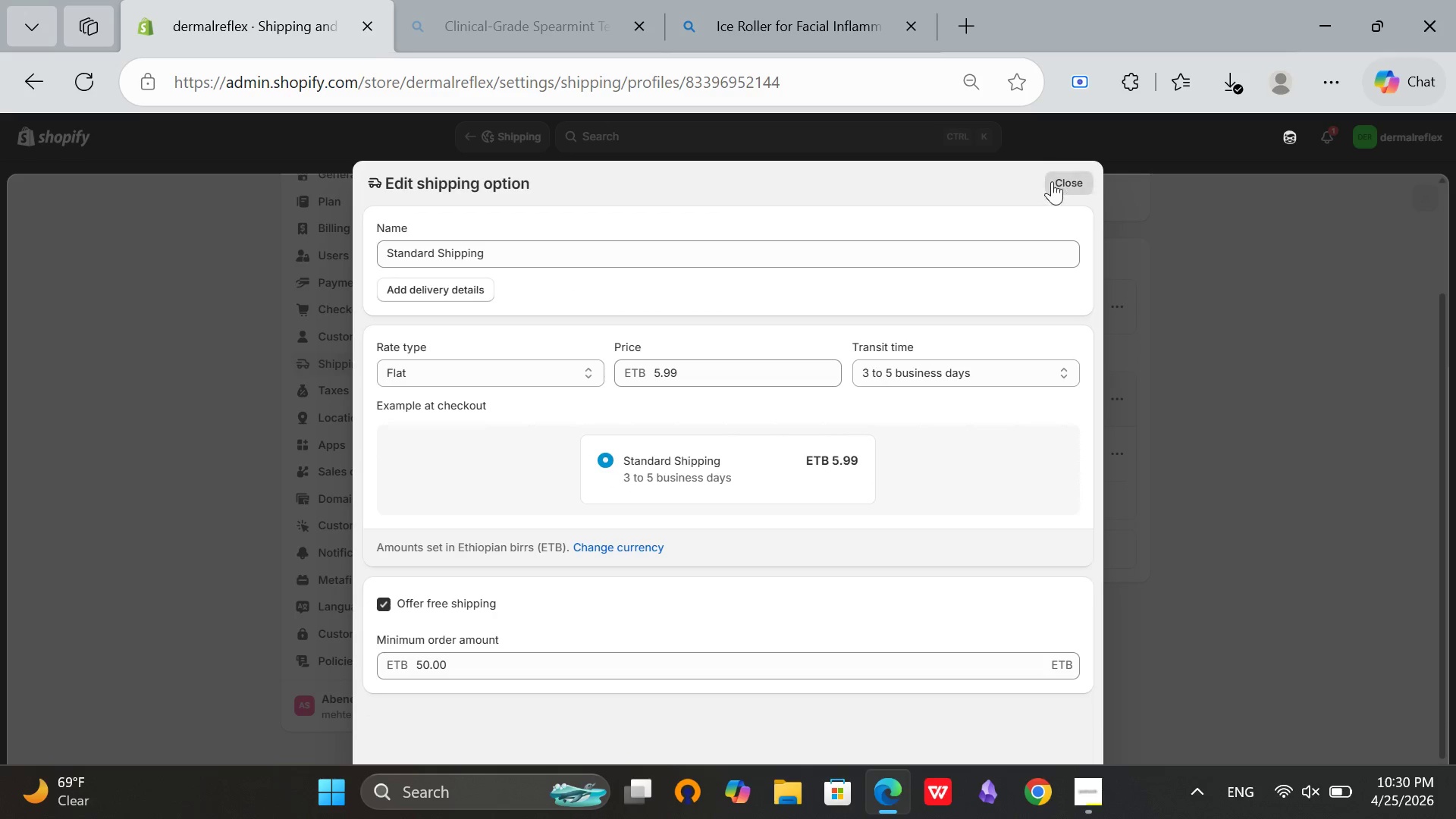 
left_click([1062, 180])
 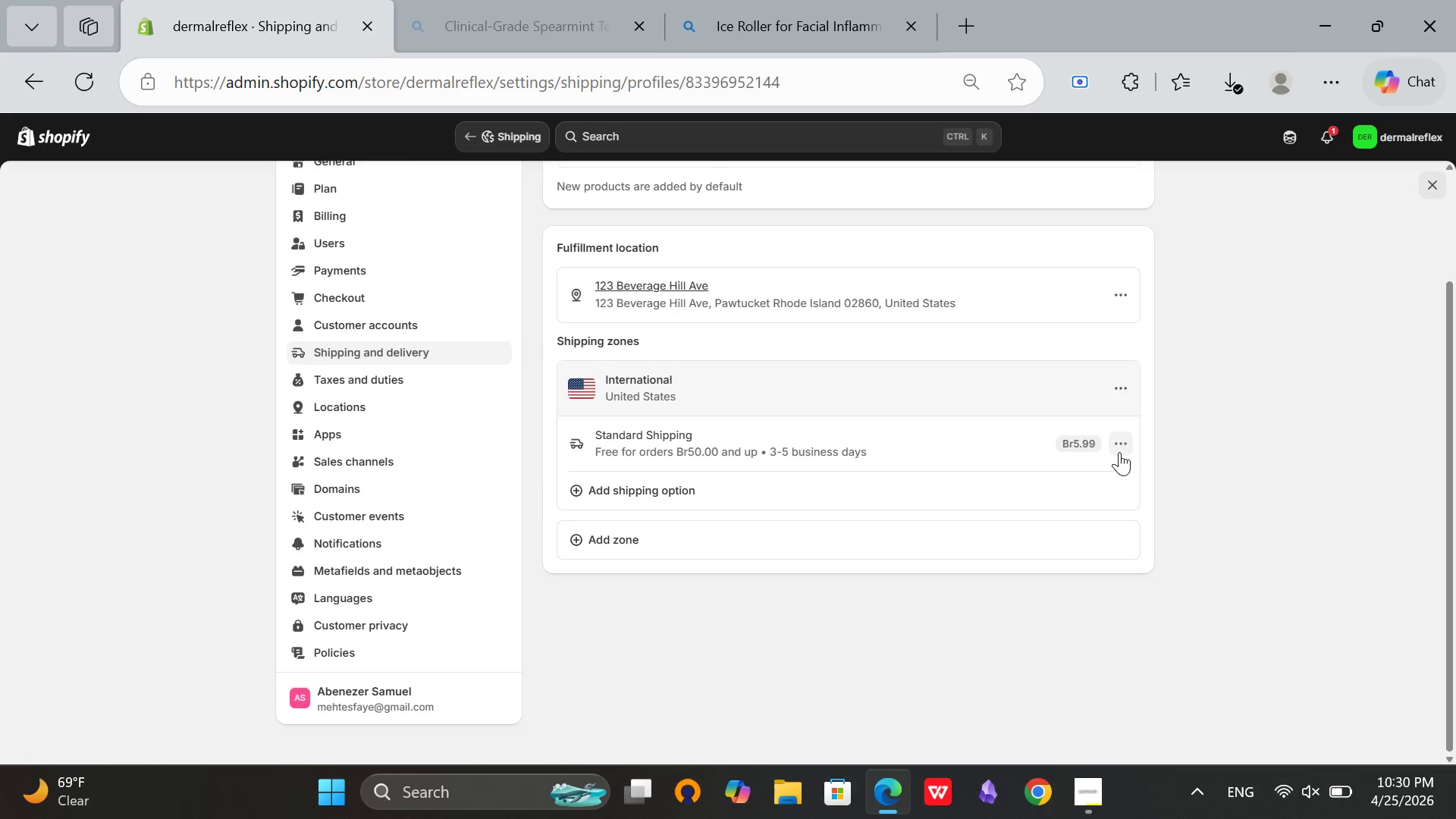 
left_click([1119, 452])
 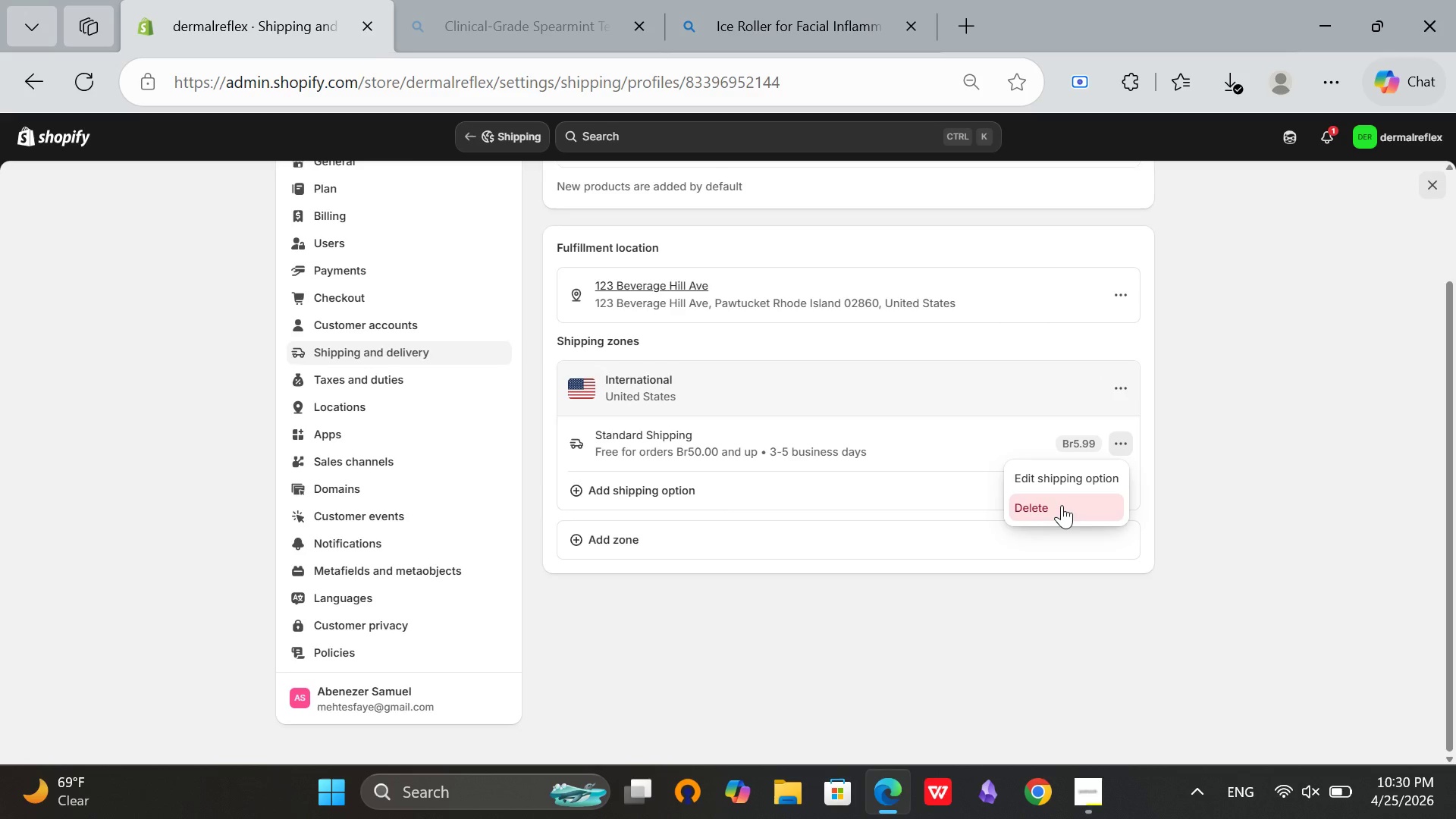 
left_click([1062, 505])
 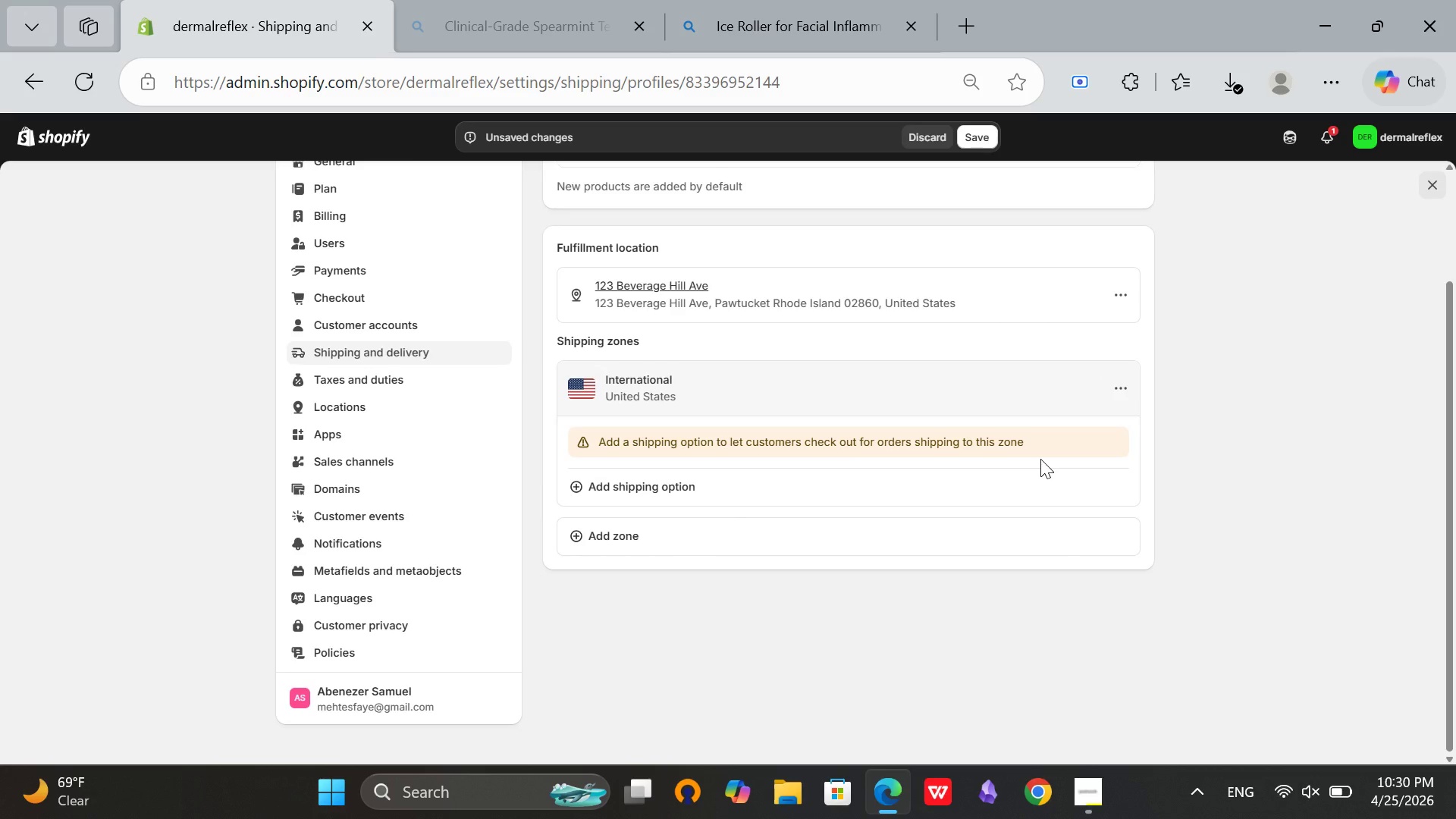 
wait(20.28)
 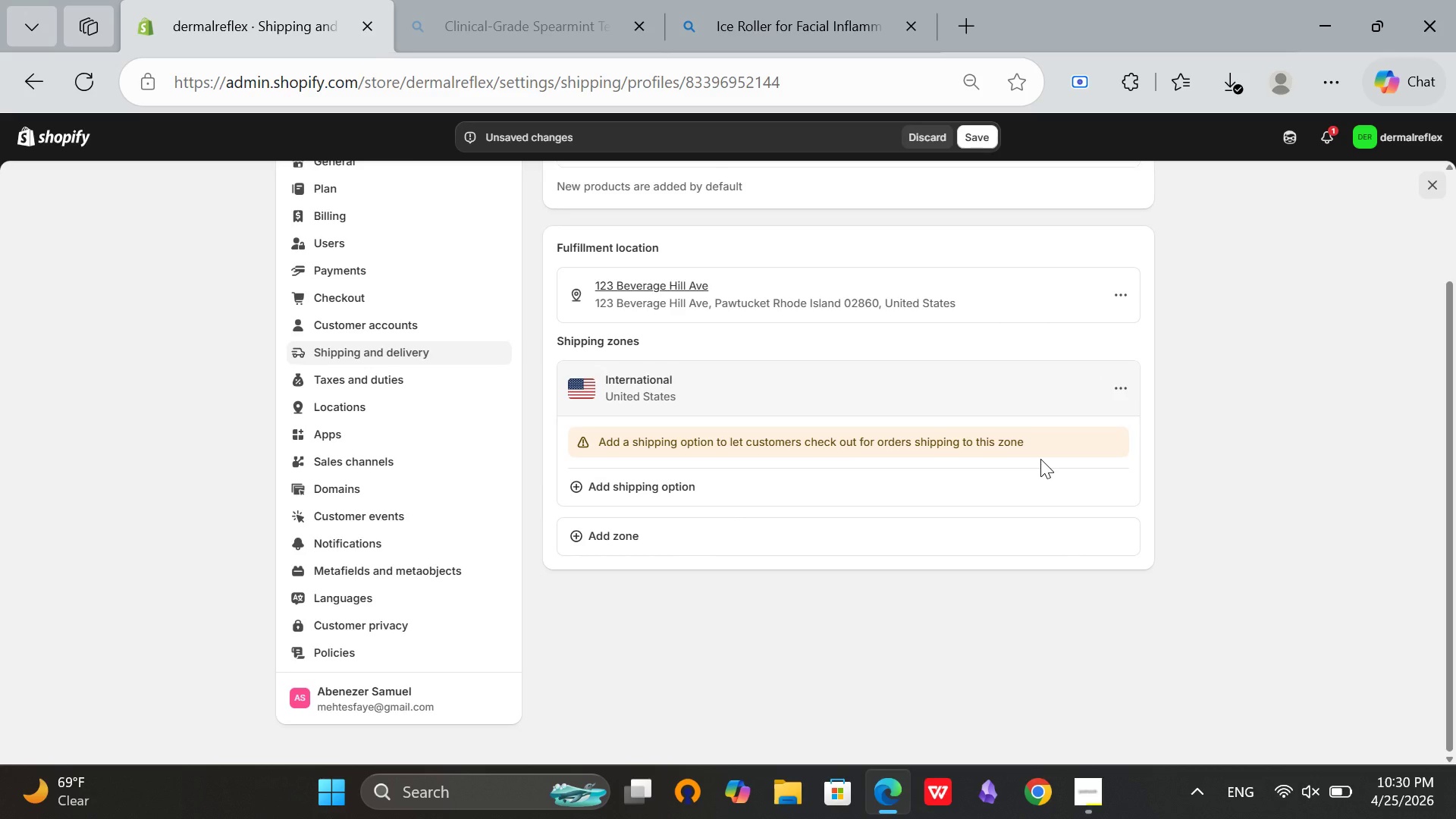 
left_click([769, 477])
 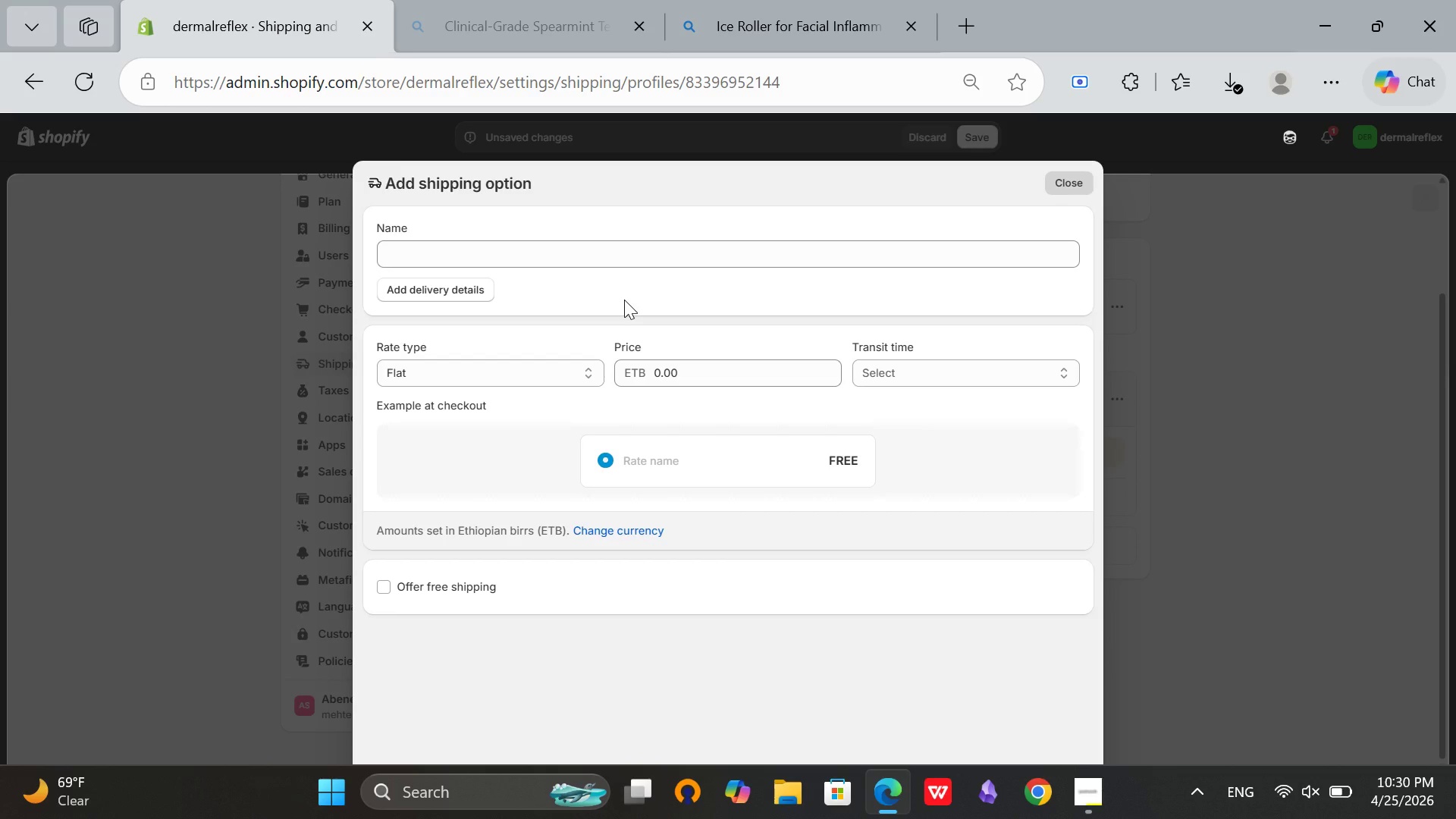 
left_click([627, 258])
 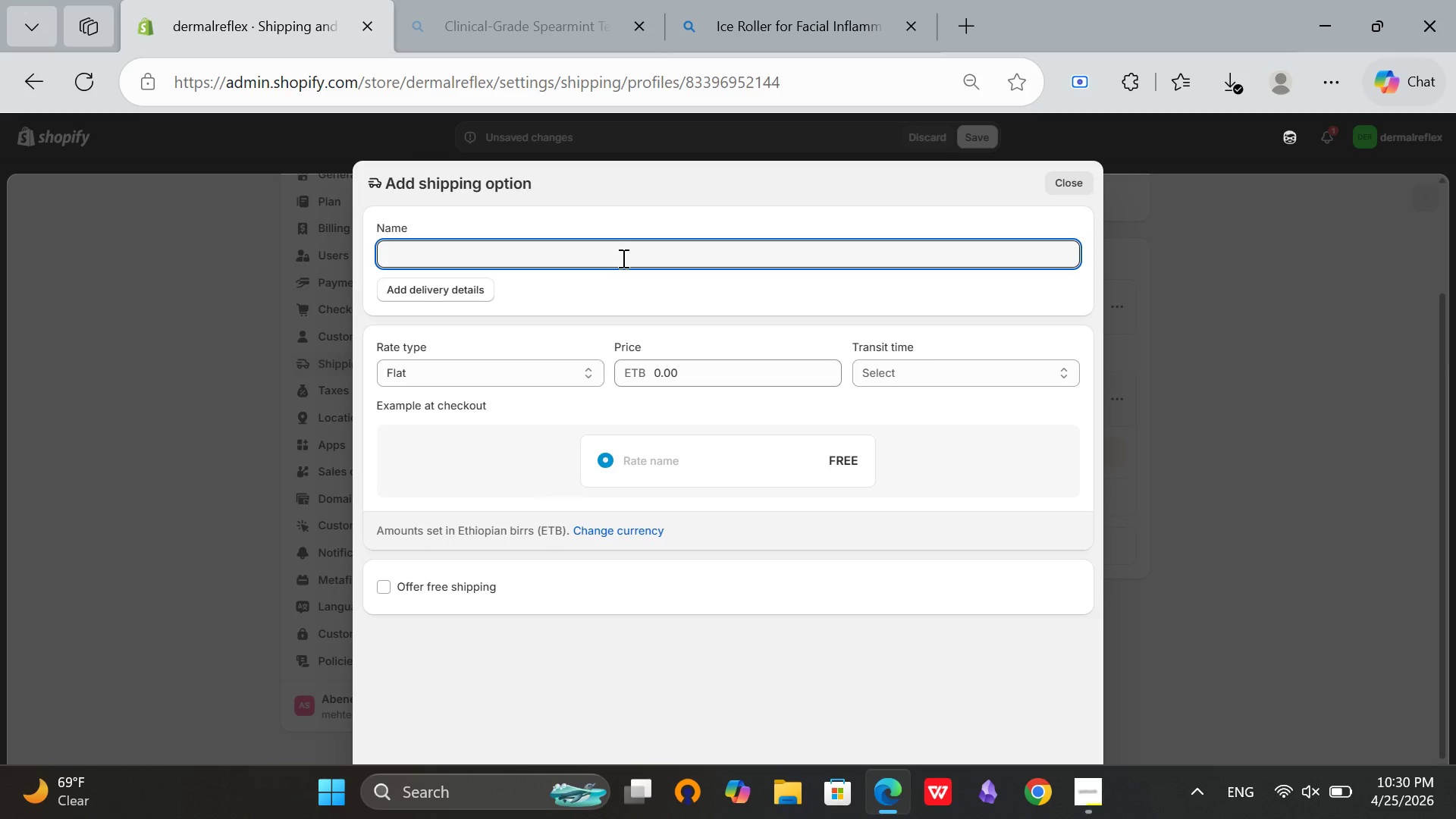 
type(ST)
key(Backspace)
type(tandard Sj)
key(Backspace)
type(hipping)
 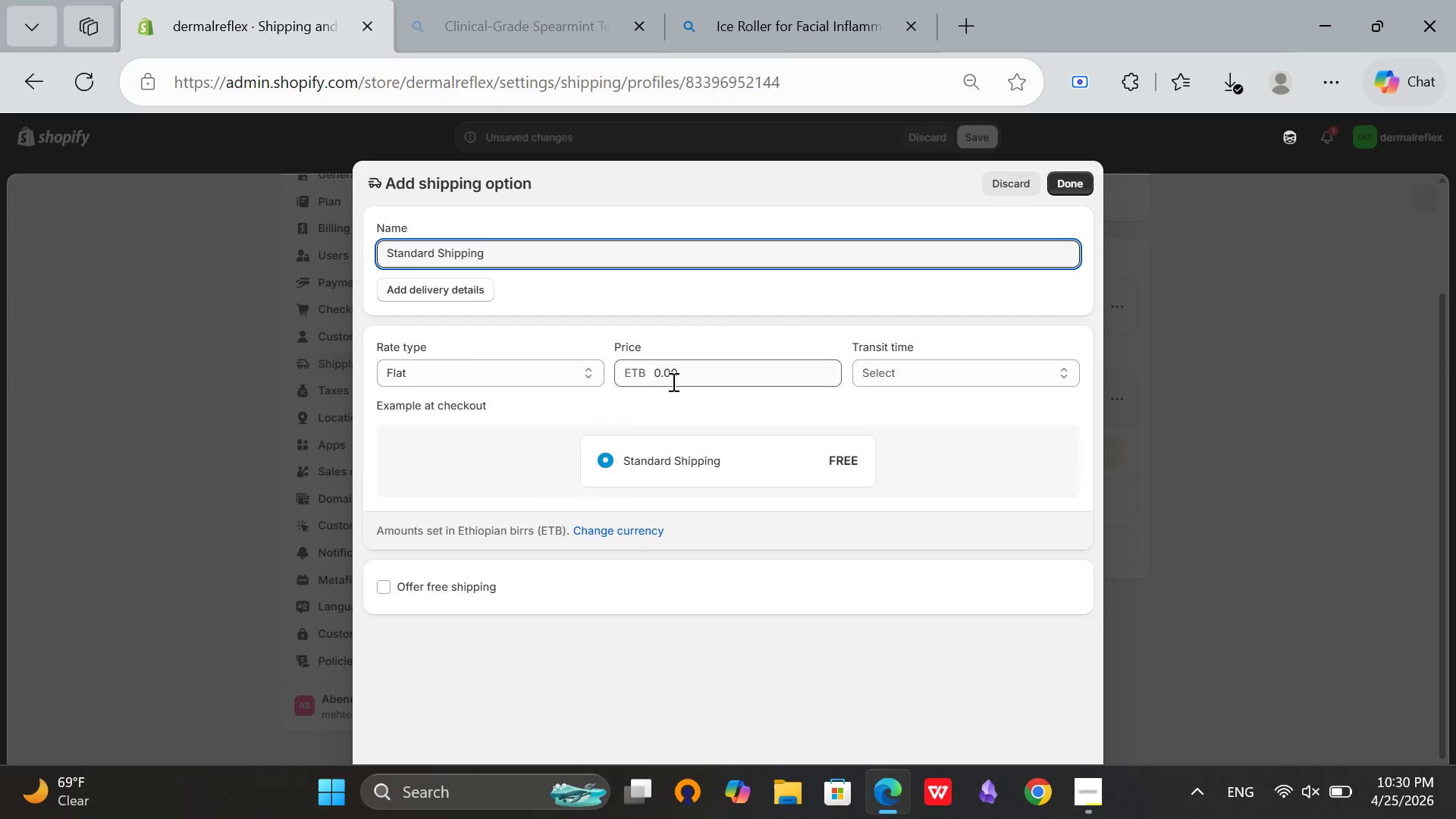 
left_click([649, 377])
 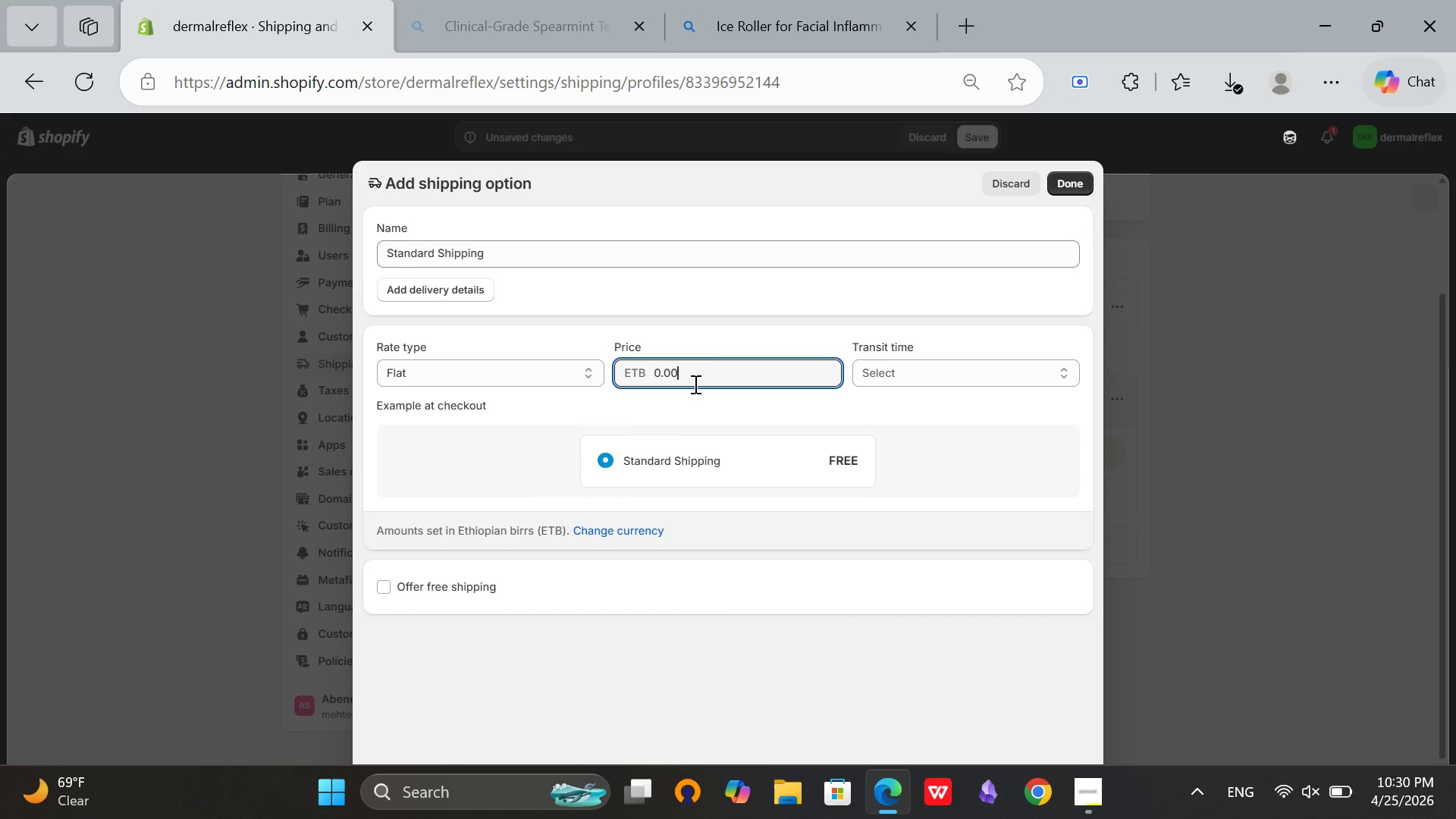 
left_click([655, 377])
 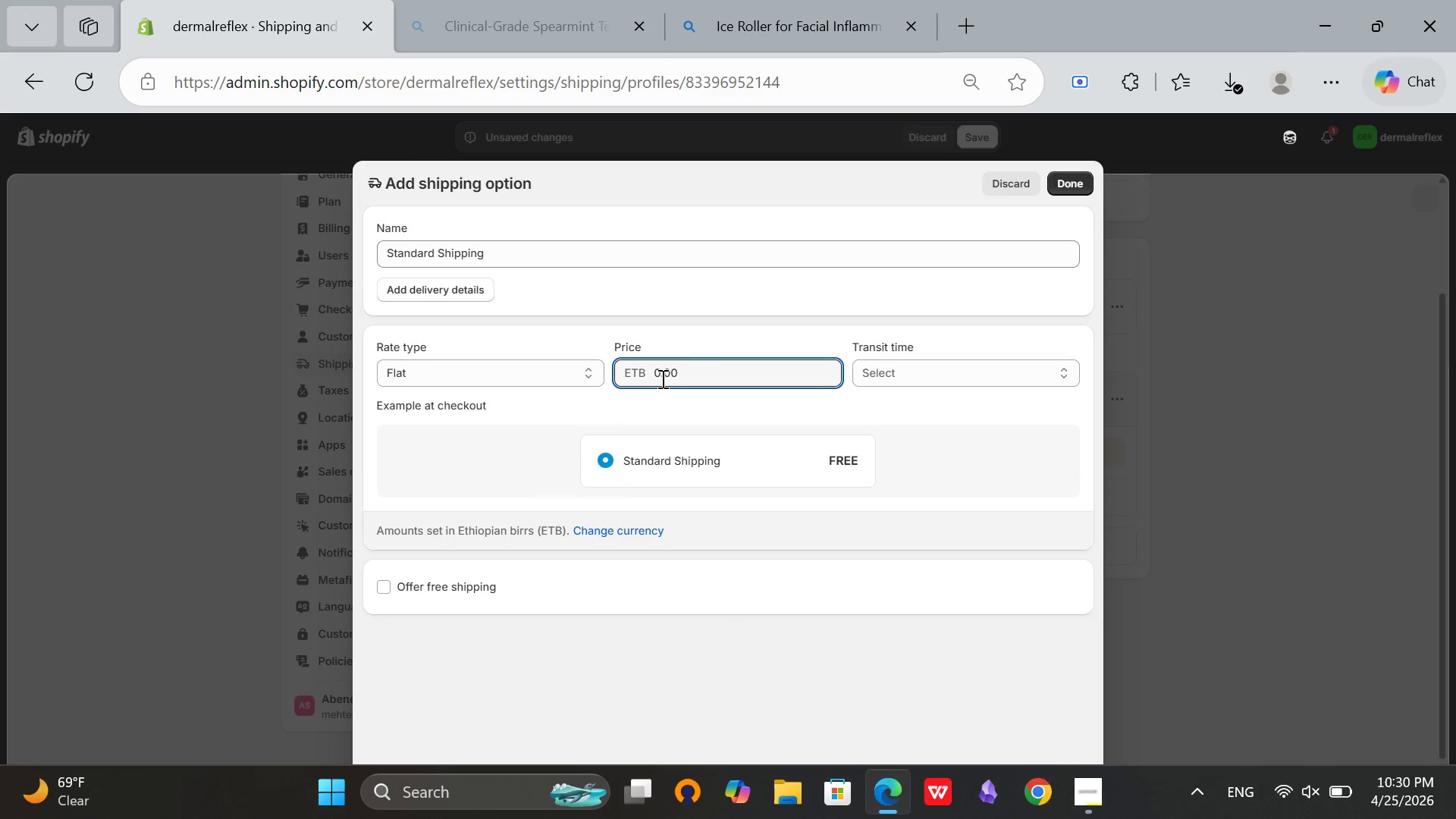 
key(5)
 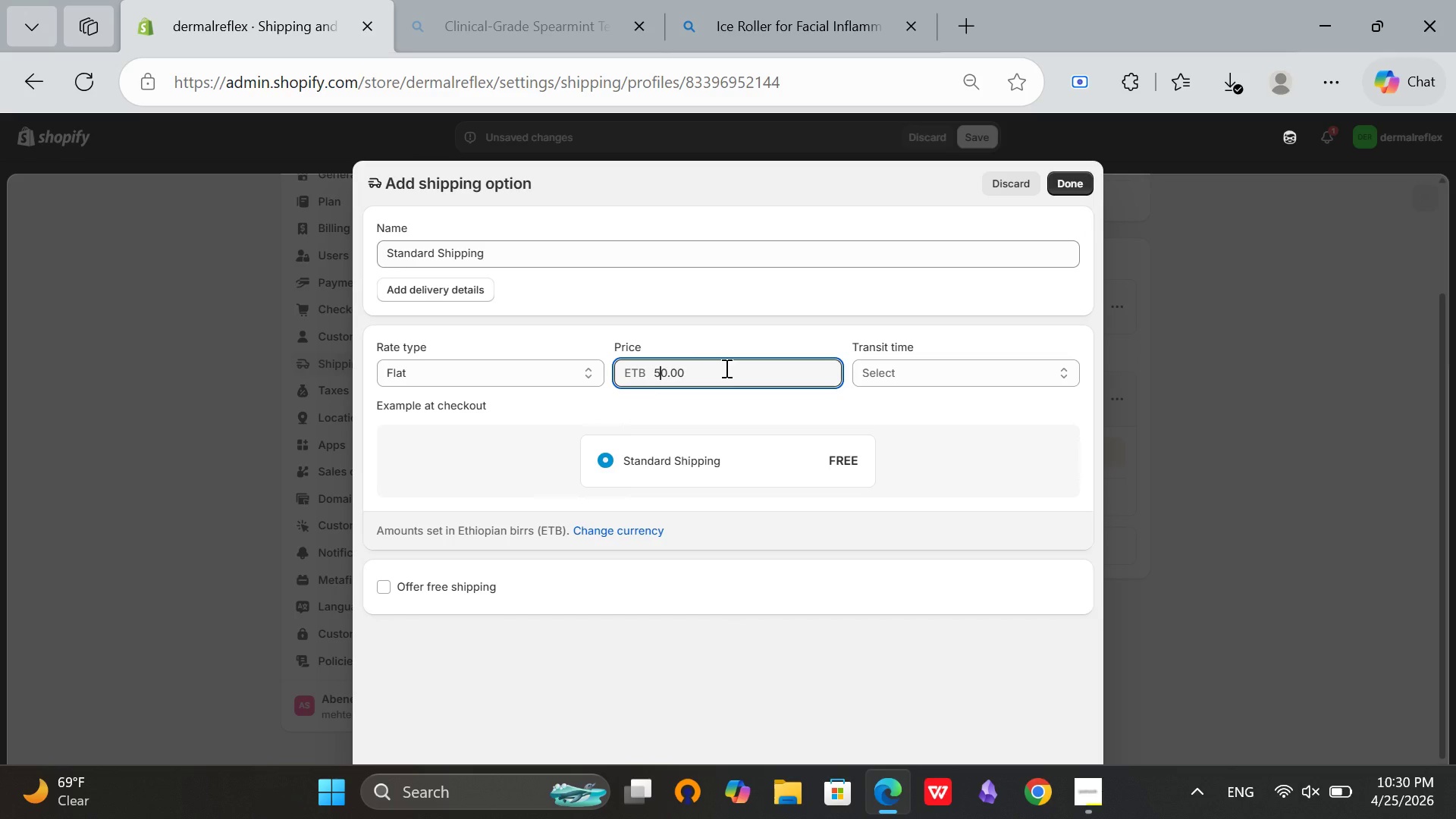 
key(ArrowRight)
 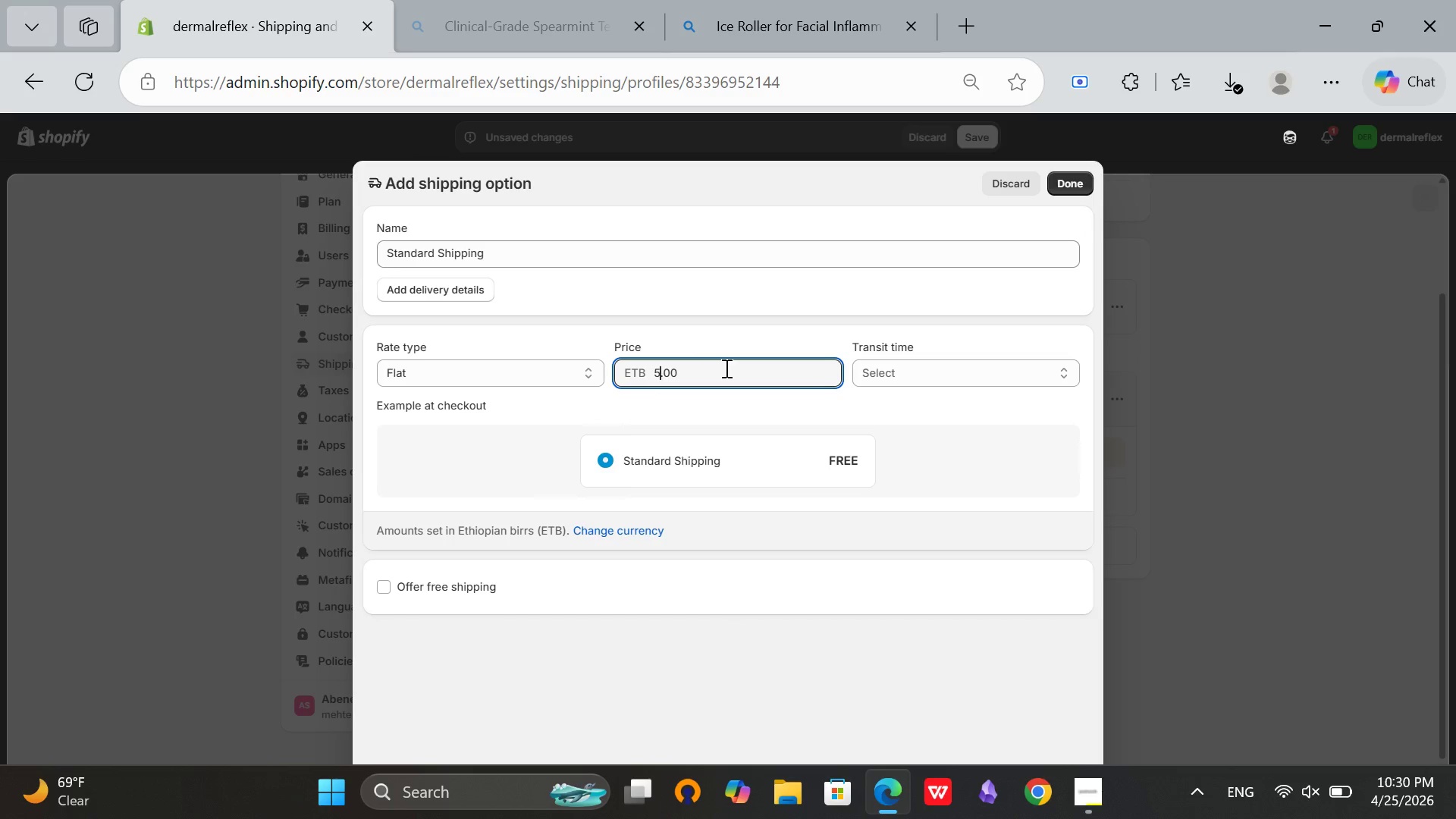 
key(Backspace)
 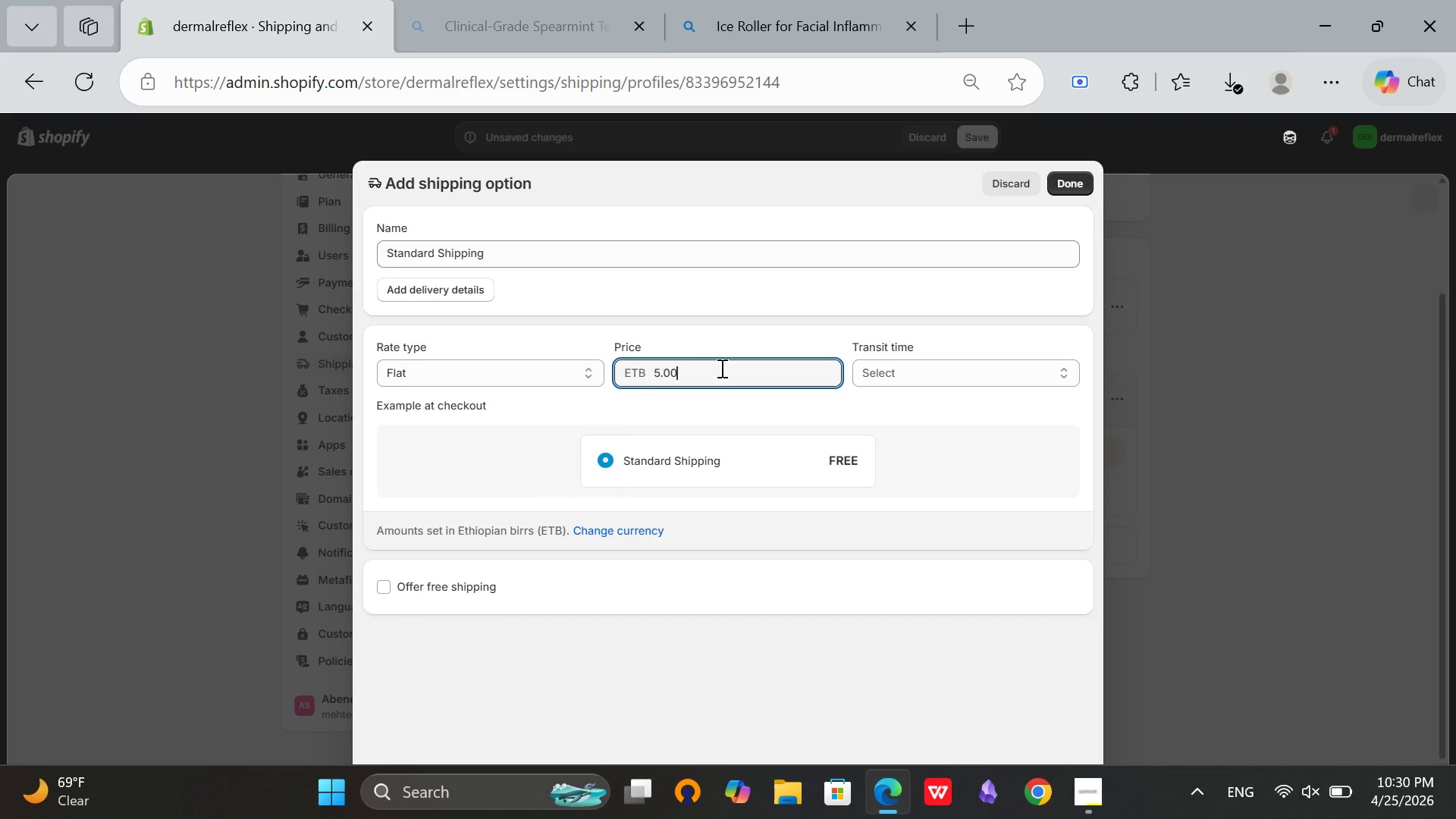 
left_click([720, 368])
 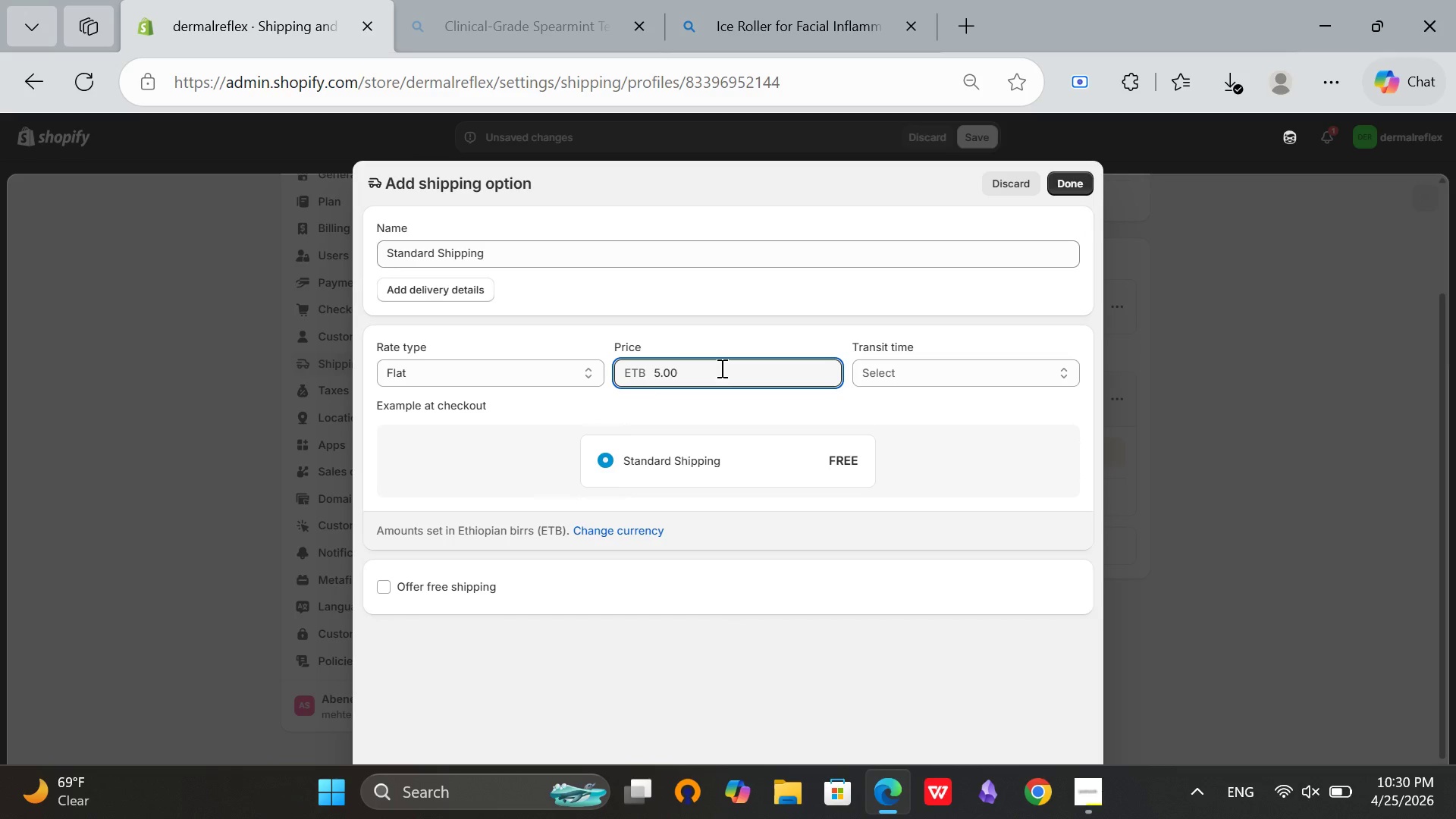 
key(Backspace)
key(Backspace)
type(99)
 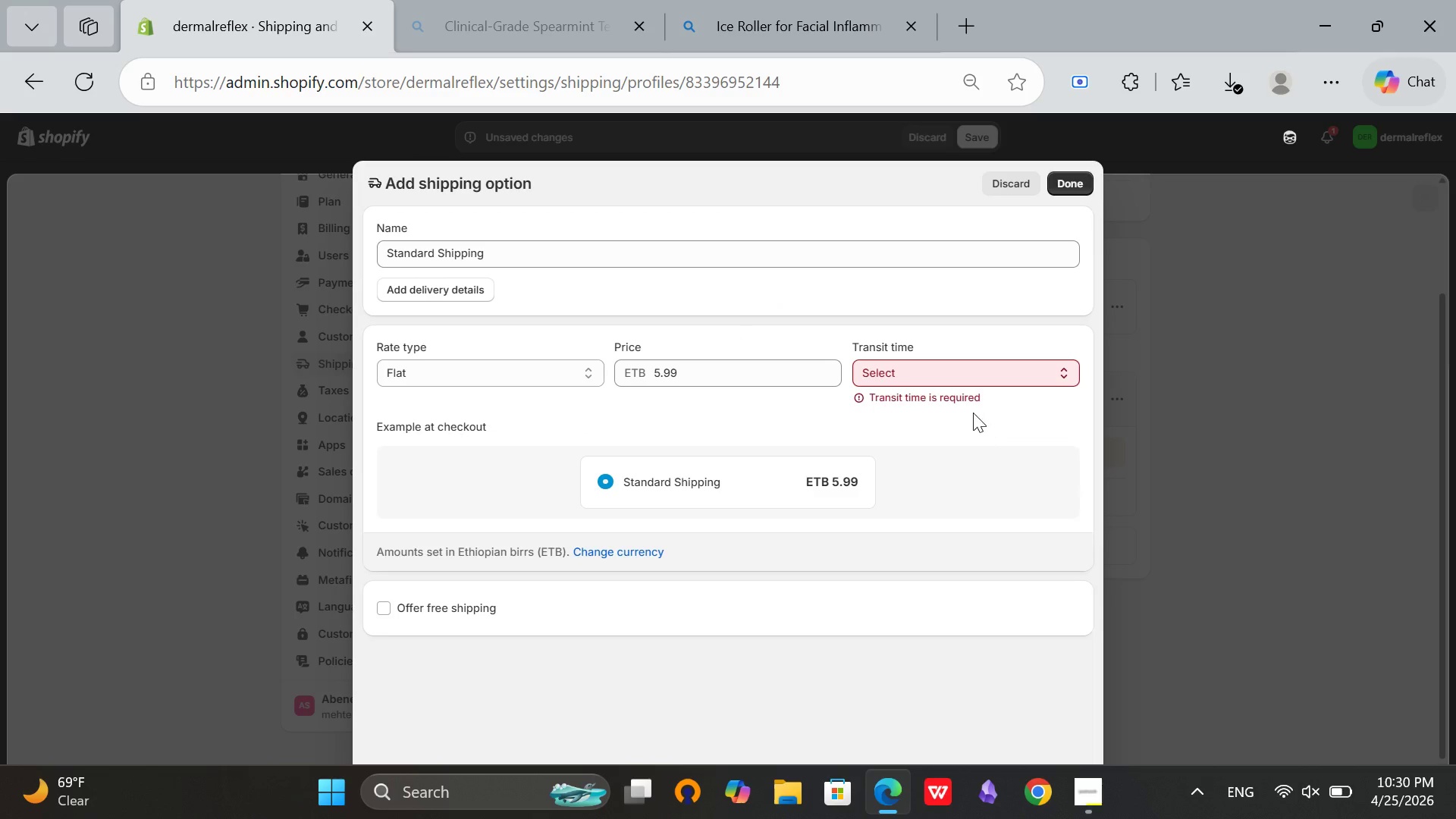 
left_click([946, 372])
 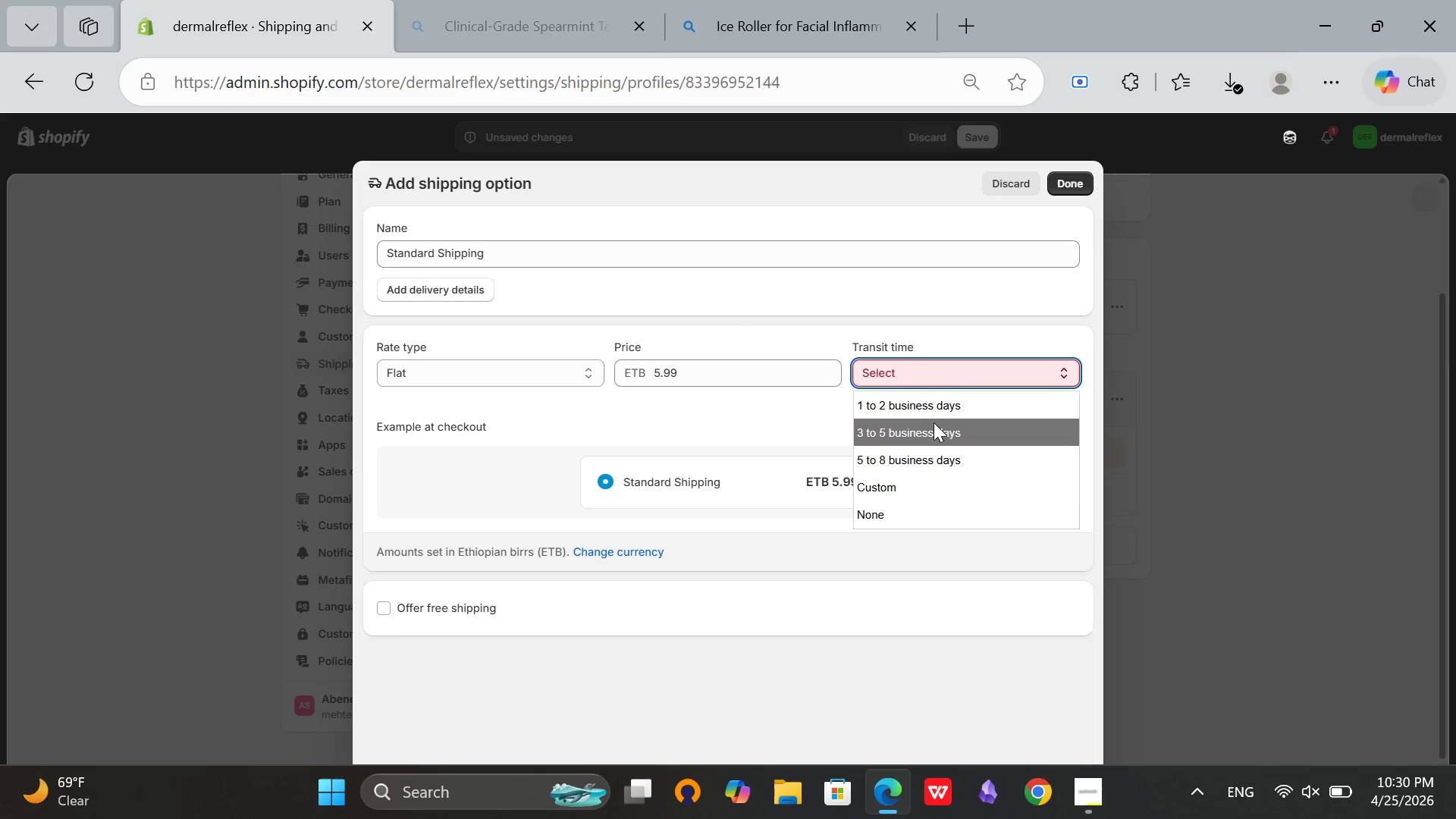 
left_click([934, 422])
 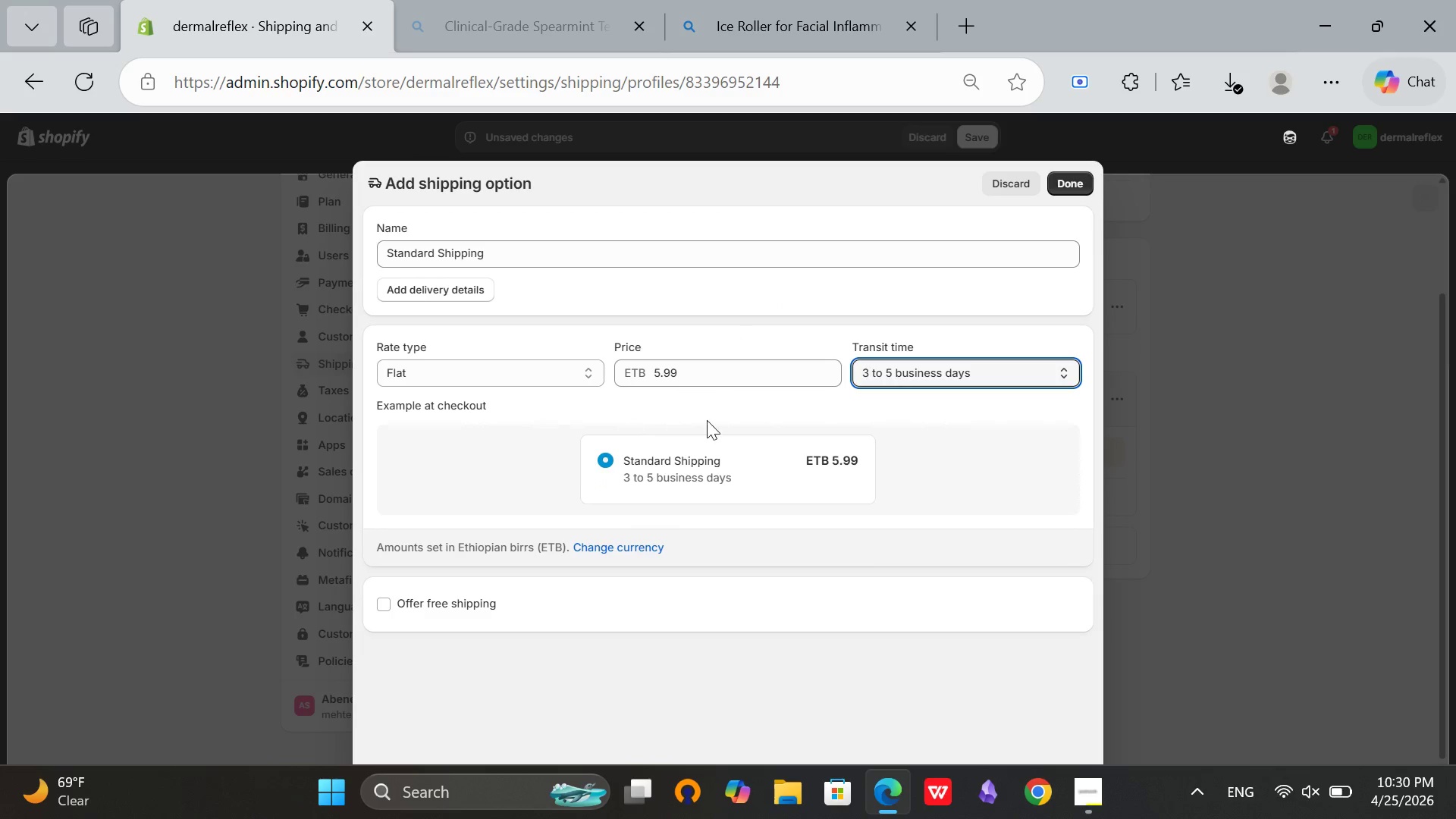 
scroll: coordinate [711, 420], scroll_direction: down, amount: 1.0
 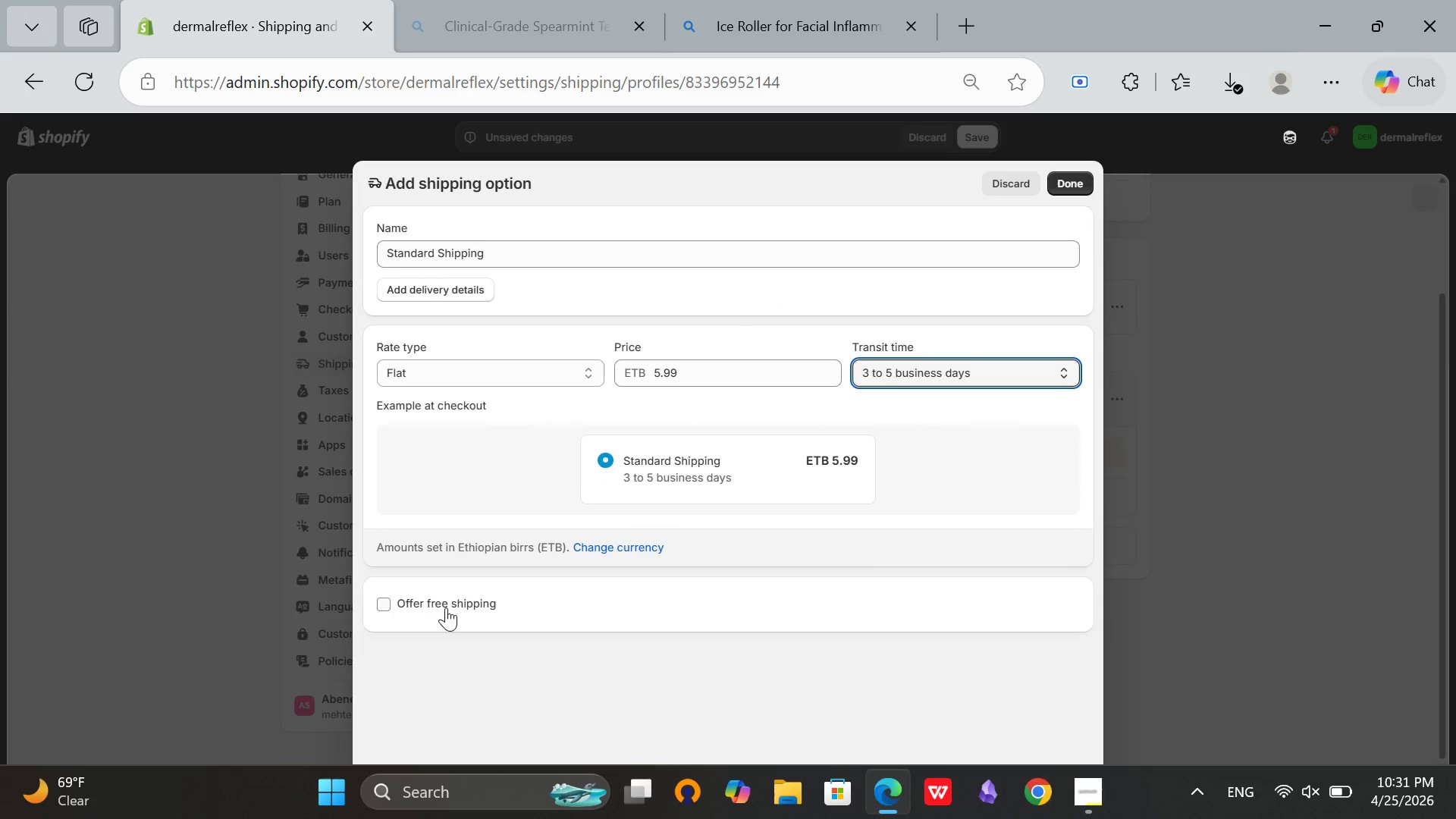 
left_click([445, 608])
 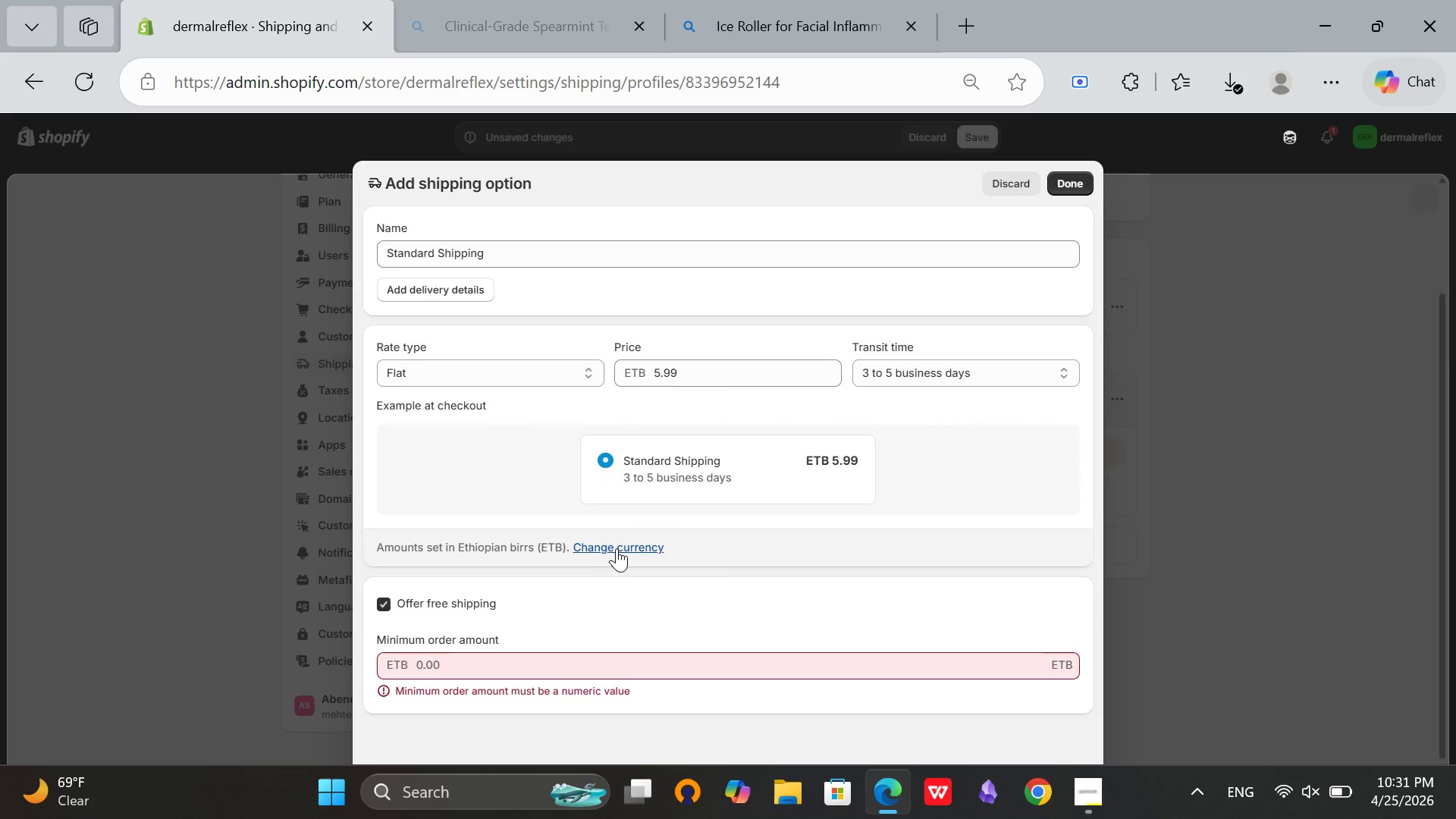 
left_click([617, 548])
 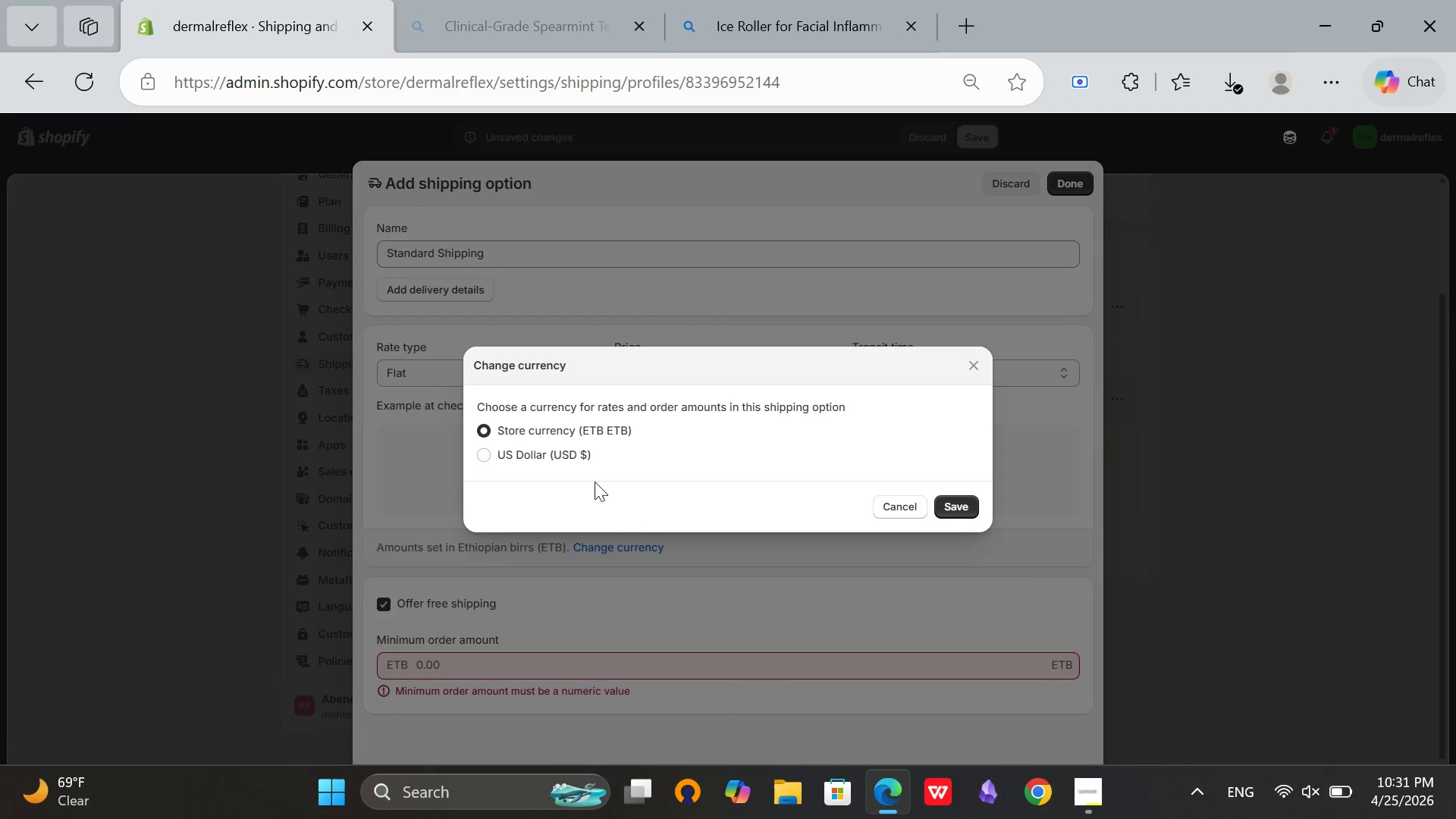 
left_click([536, 459])
 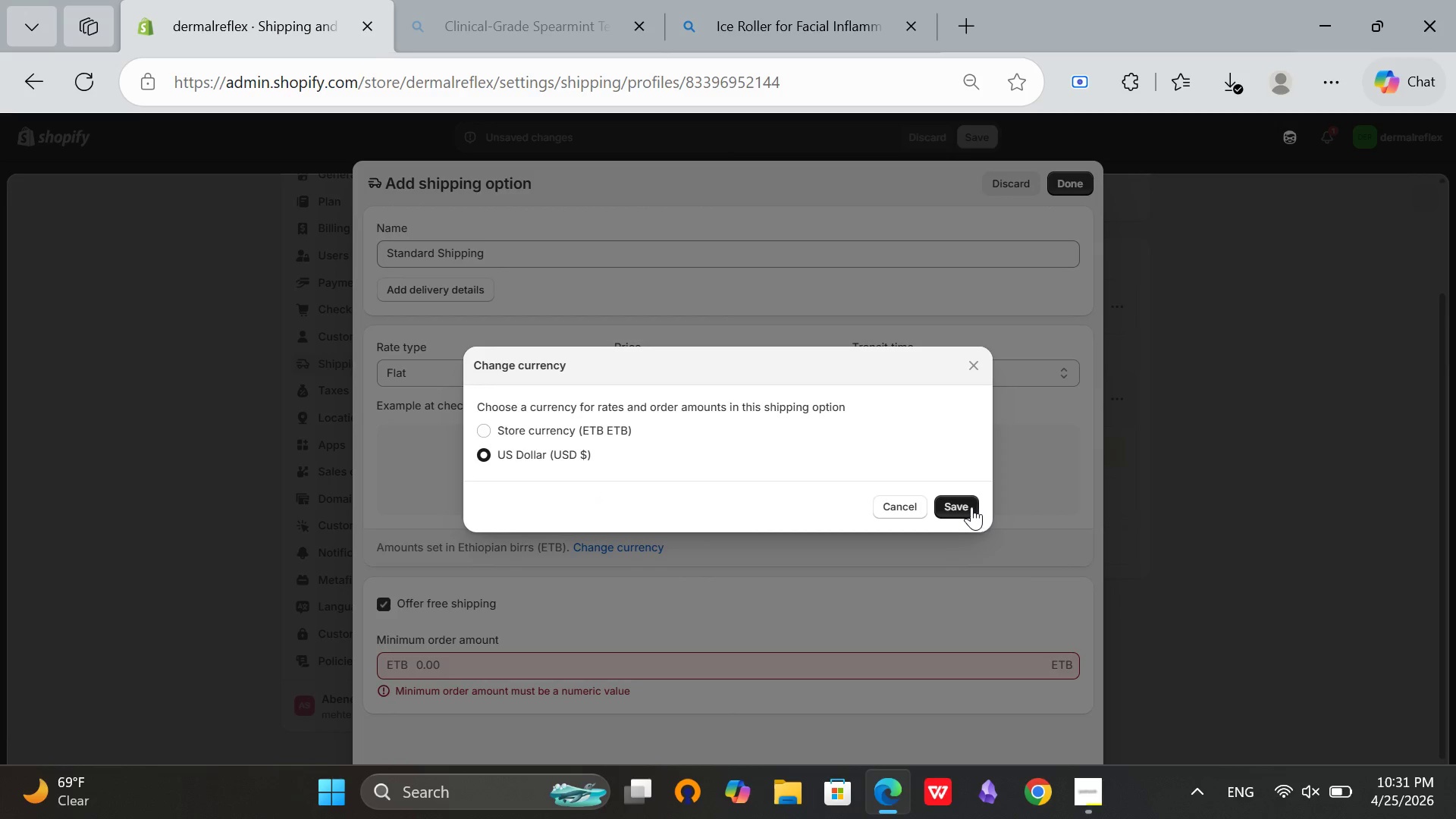 
left_click([971, 507])
 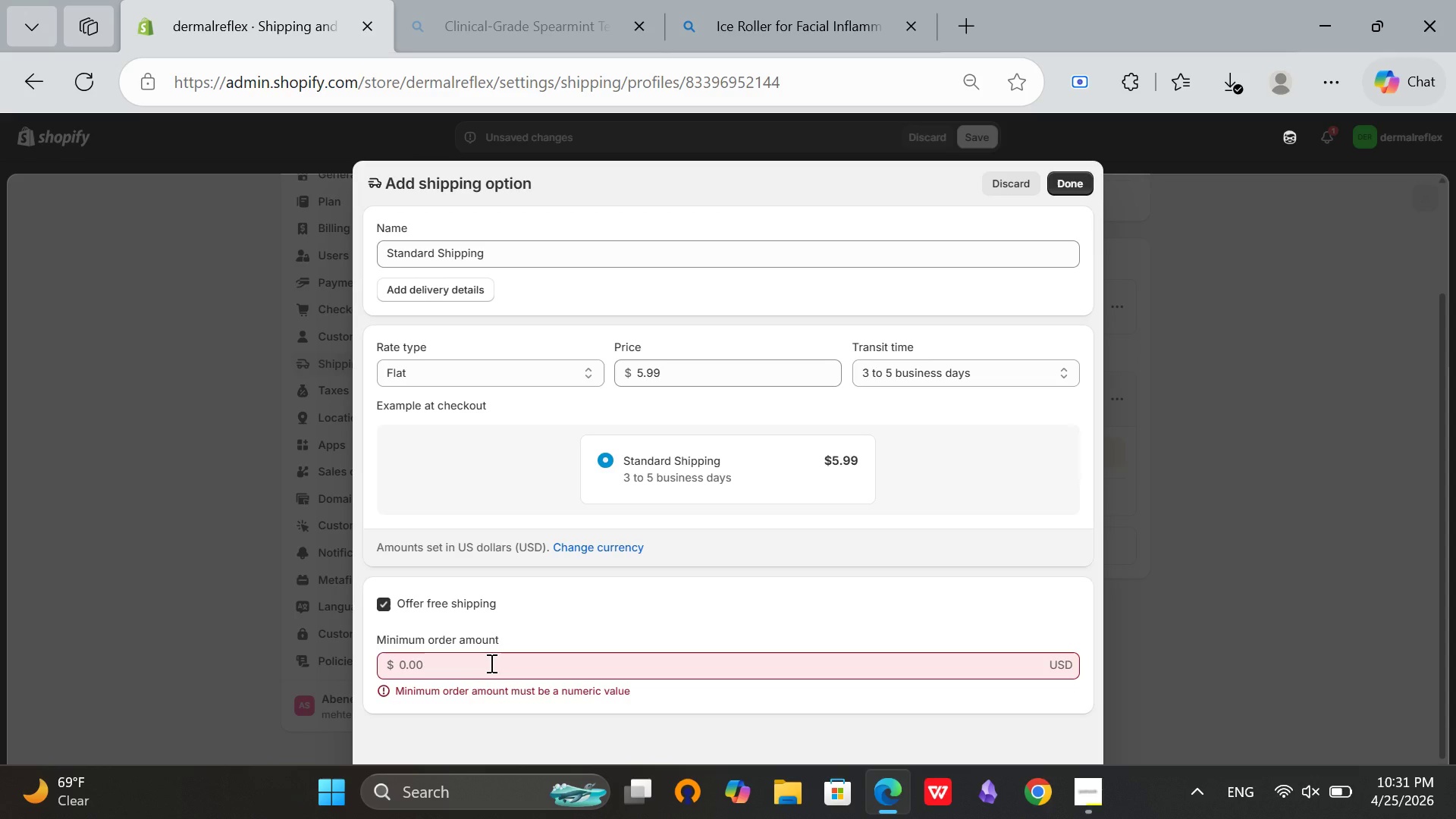 
wait(7.53)
 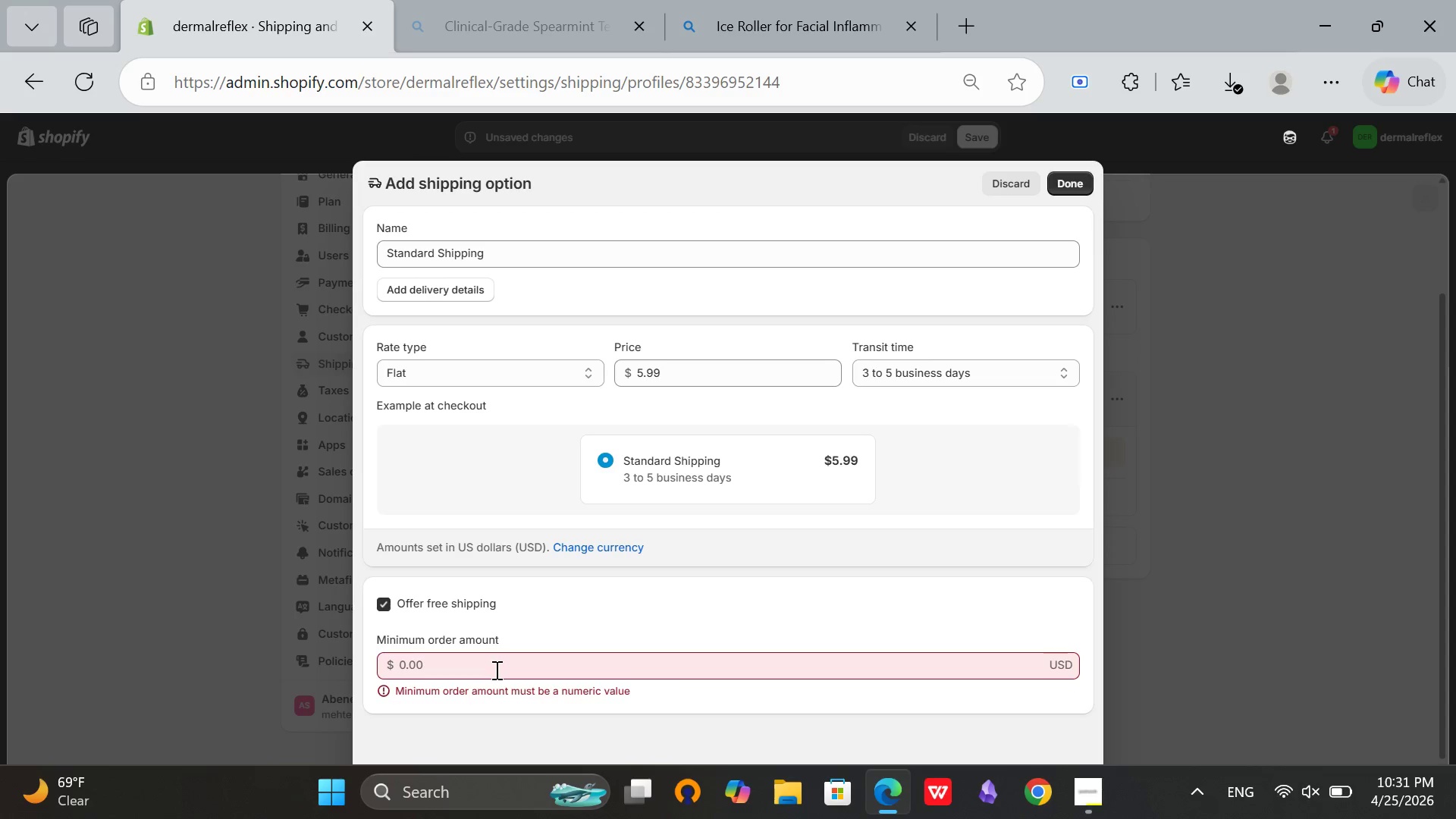 
left_click([490, 663])
 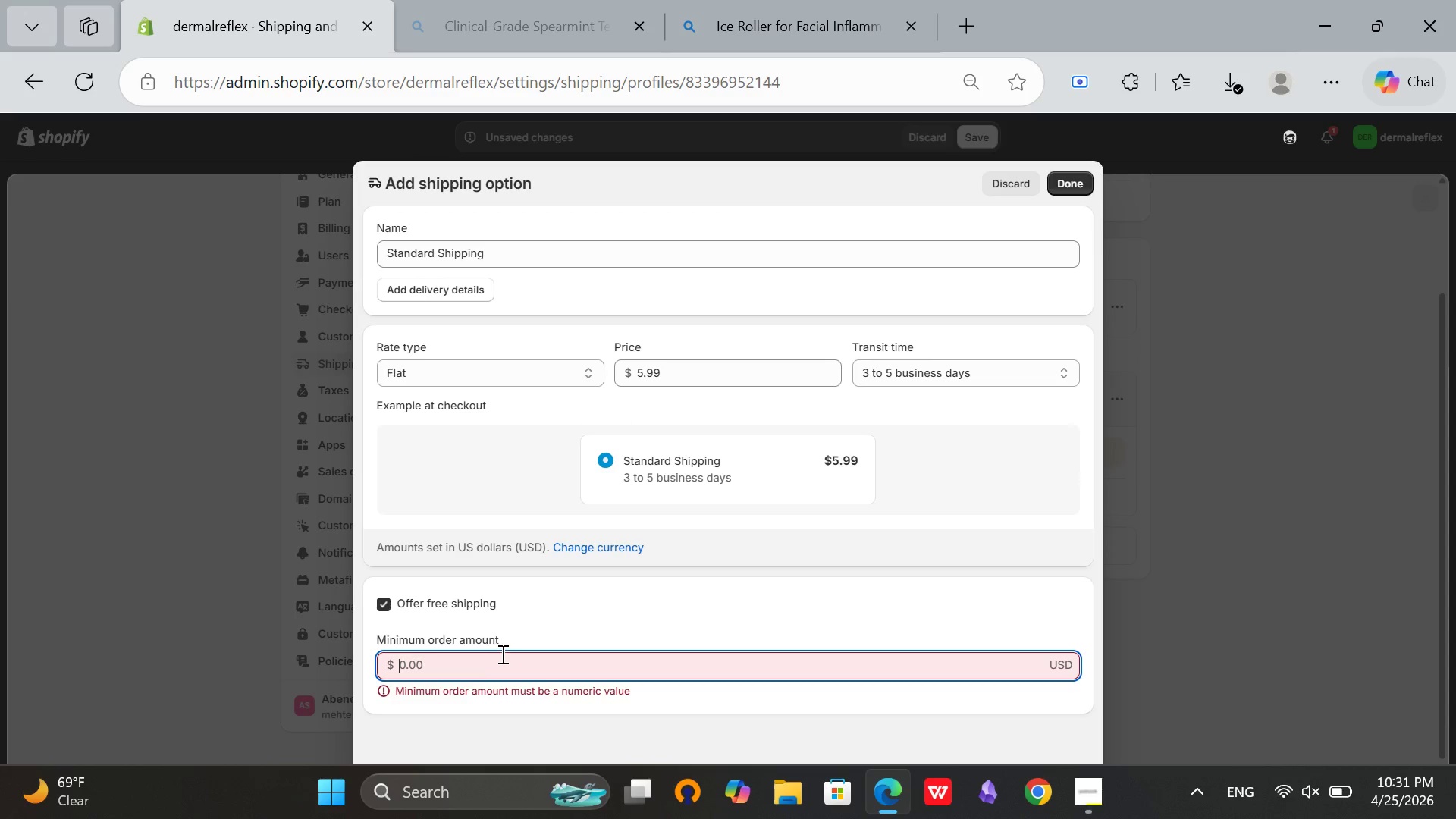 
type(50)
 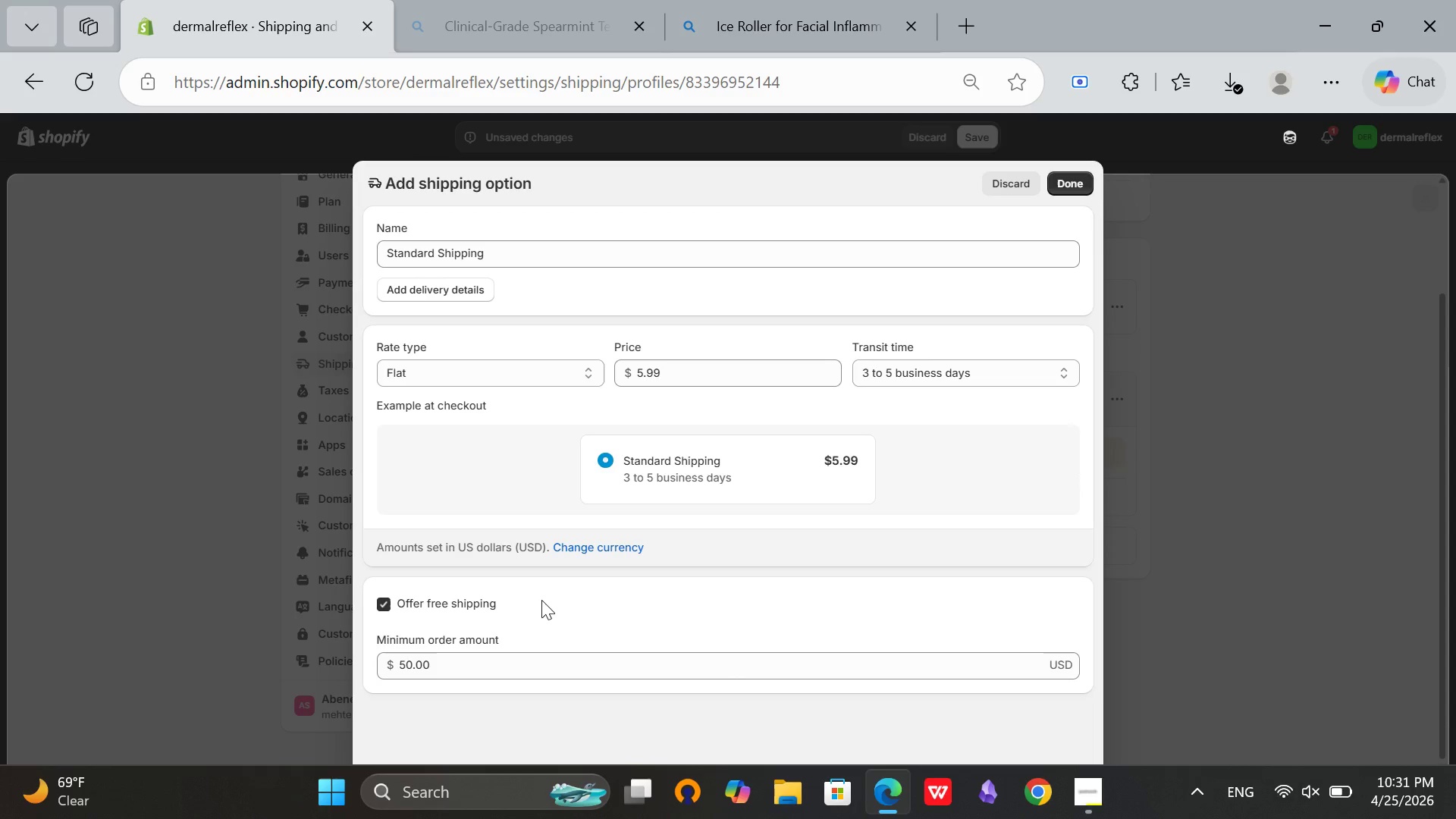 
left_click([541, 600])
 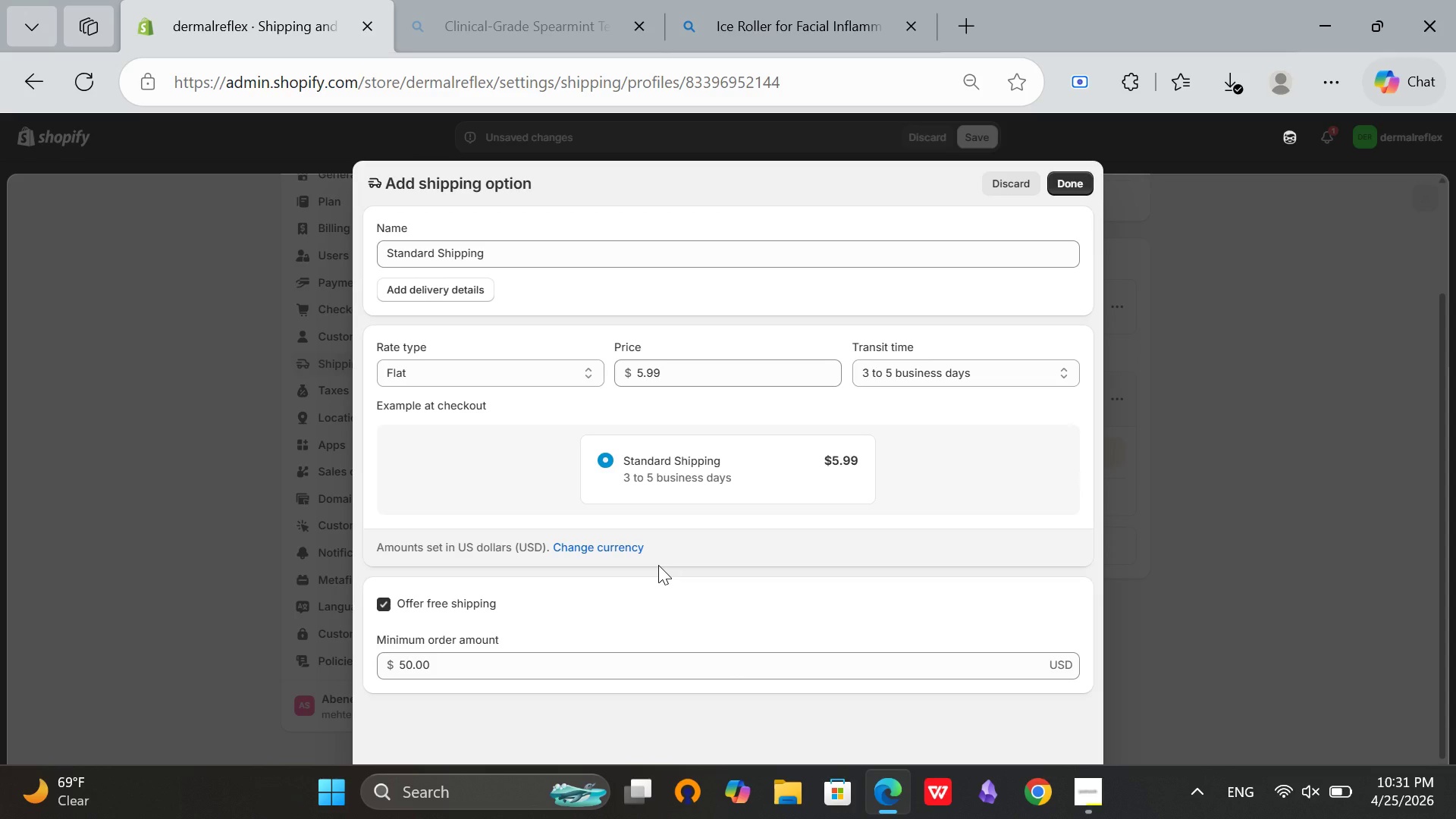 
scroll: coordinate [658, 565], scroll_direction: up, amount: 2.0
 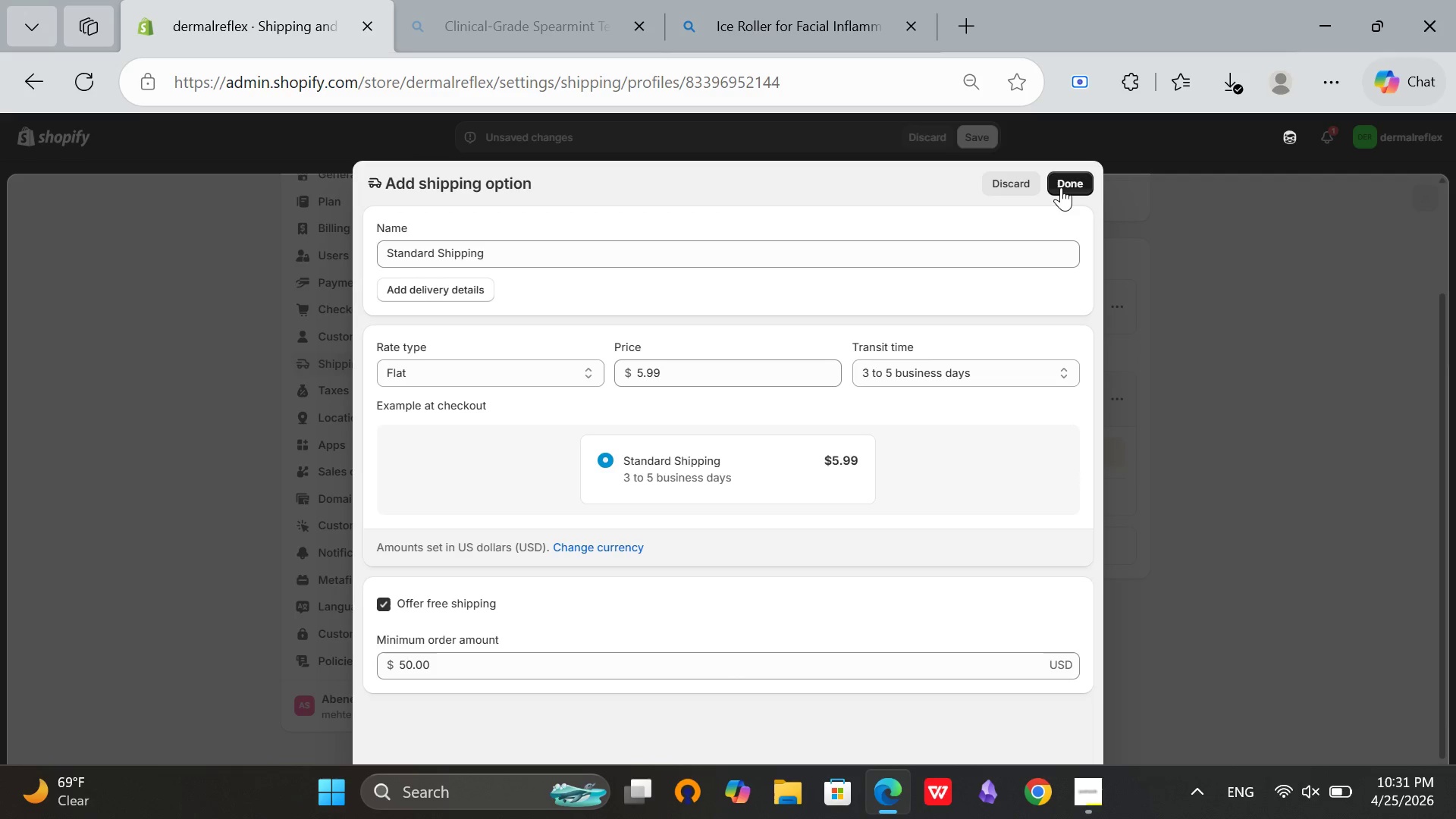 
left_click([1059, 187])
 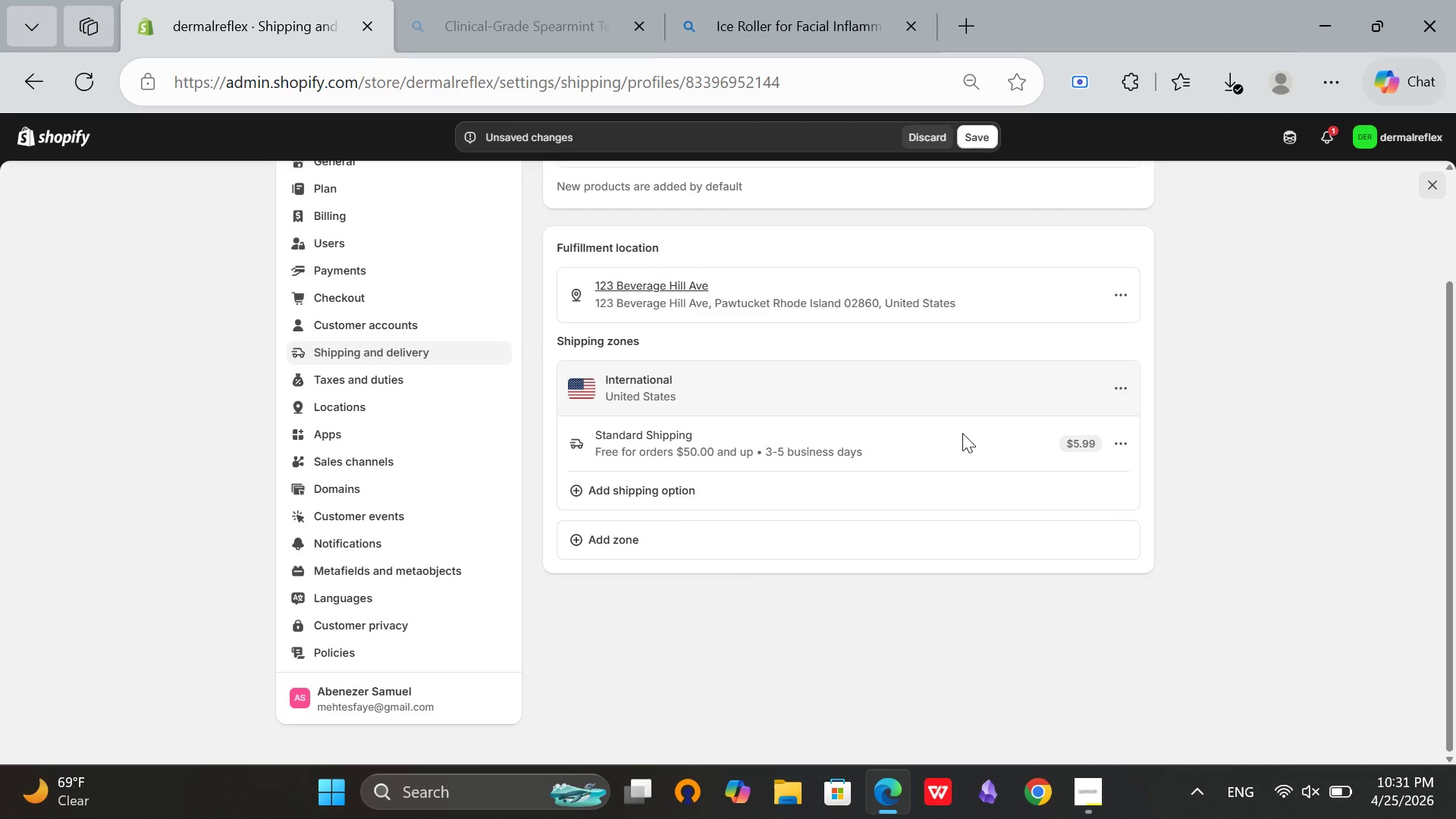 
wait(19.36)
 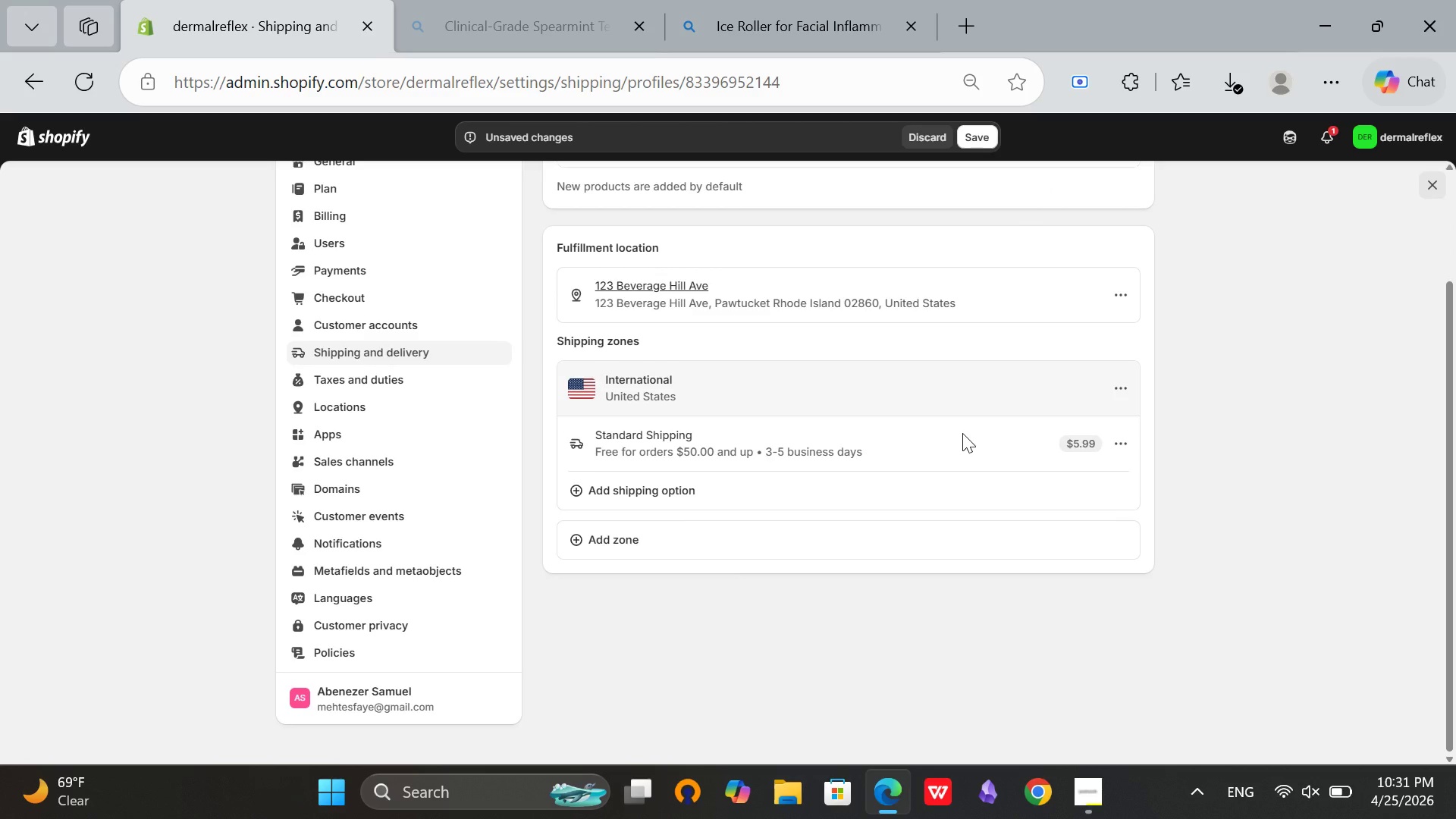 
scroll: coordinate [934, 239], scroll_direction: up, amount: 5.0
 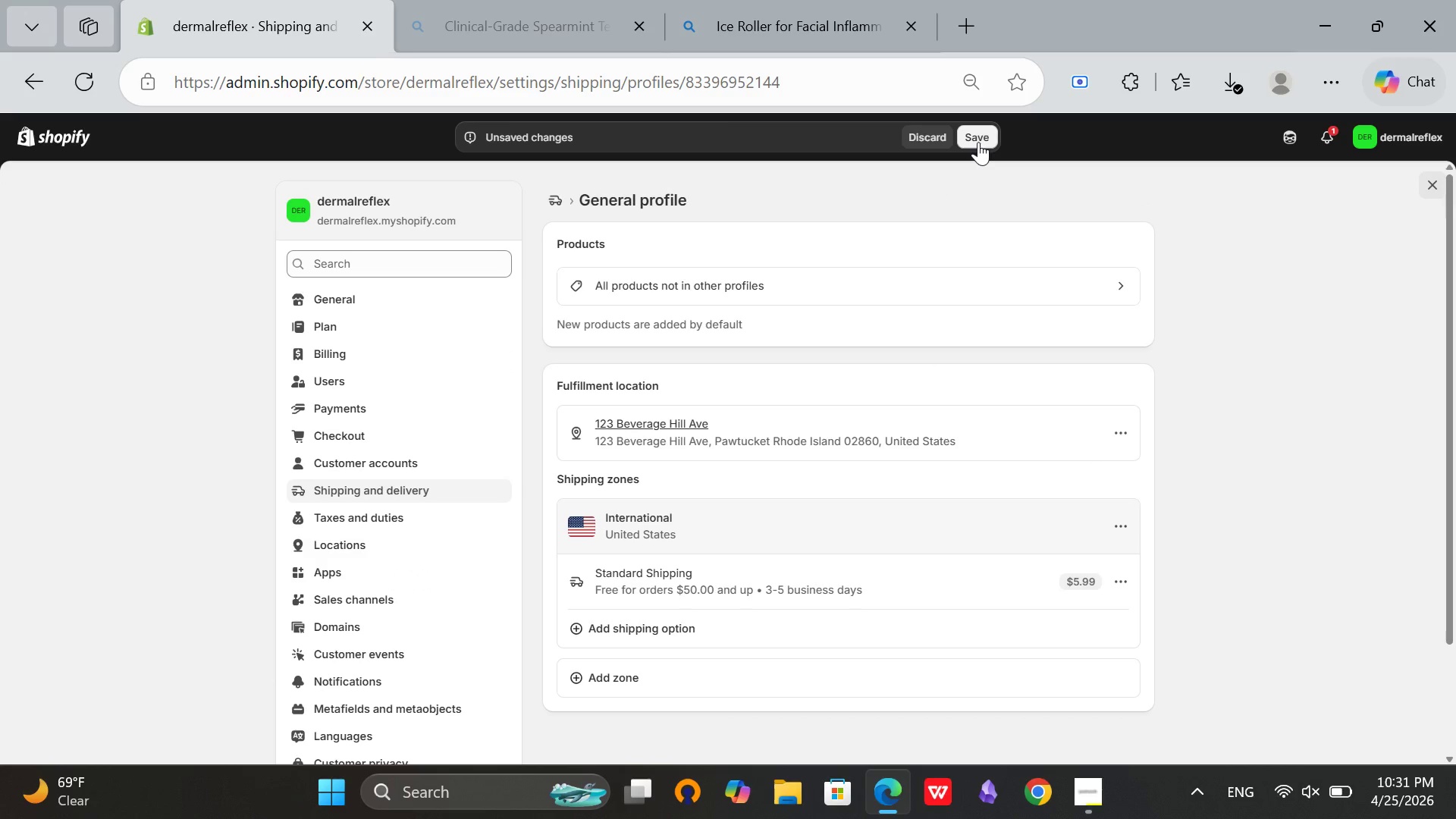 
left_click([978, 142])
 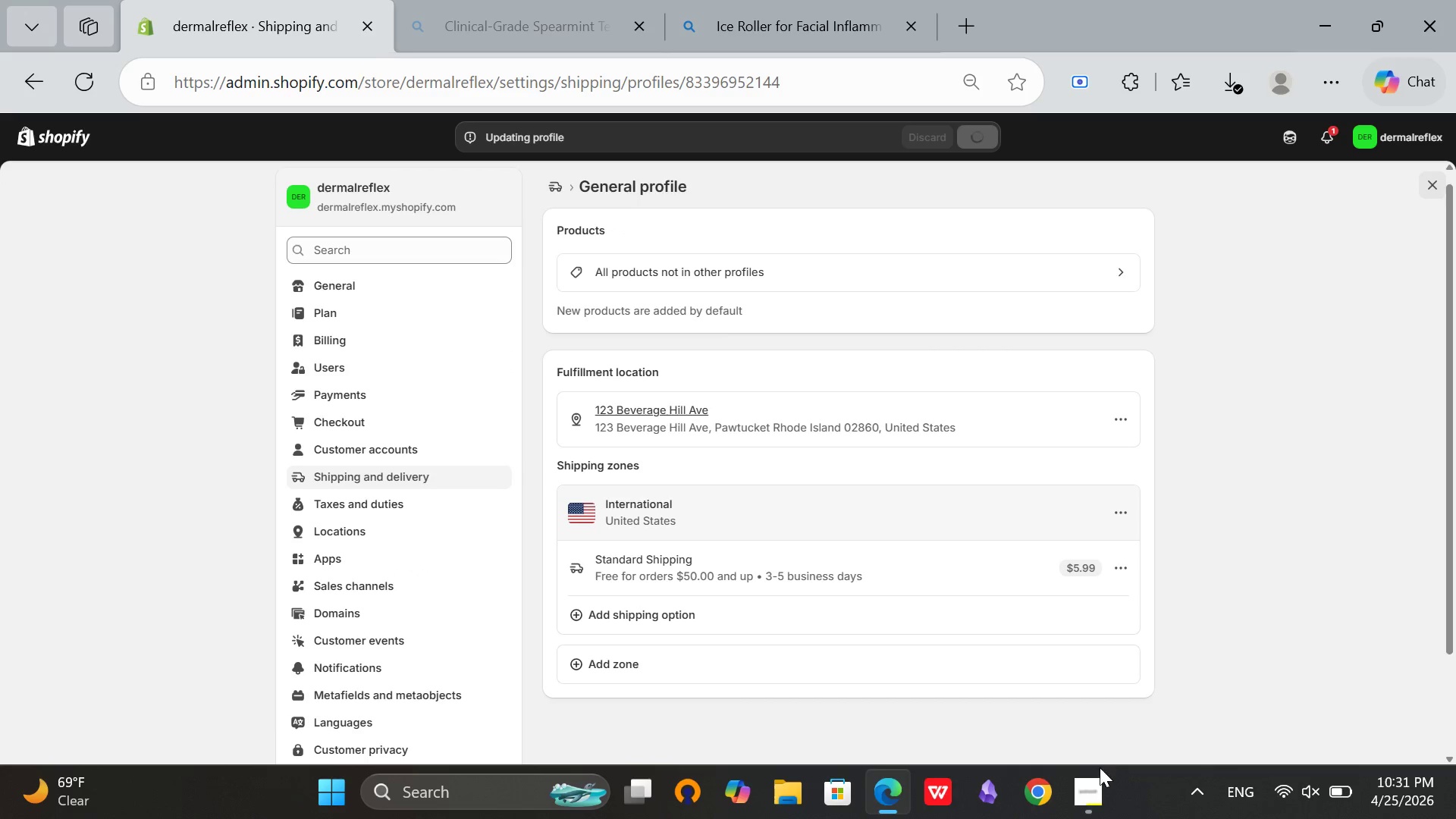 
left_click([1094, 784])